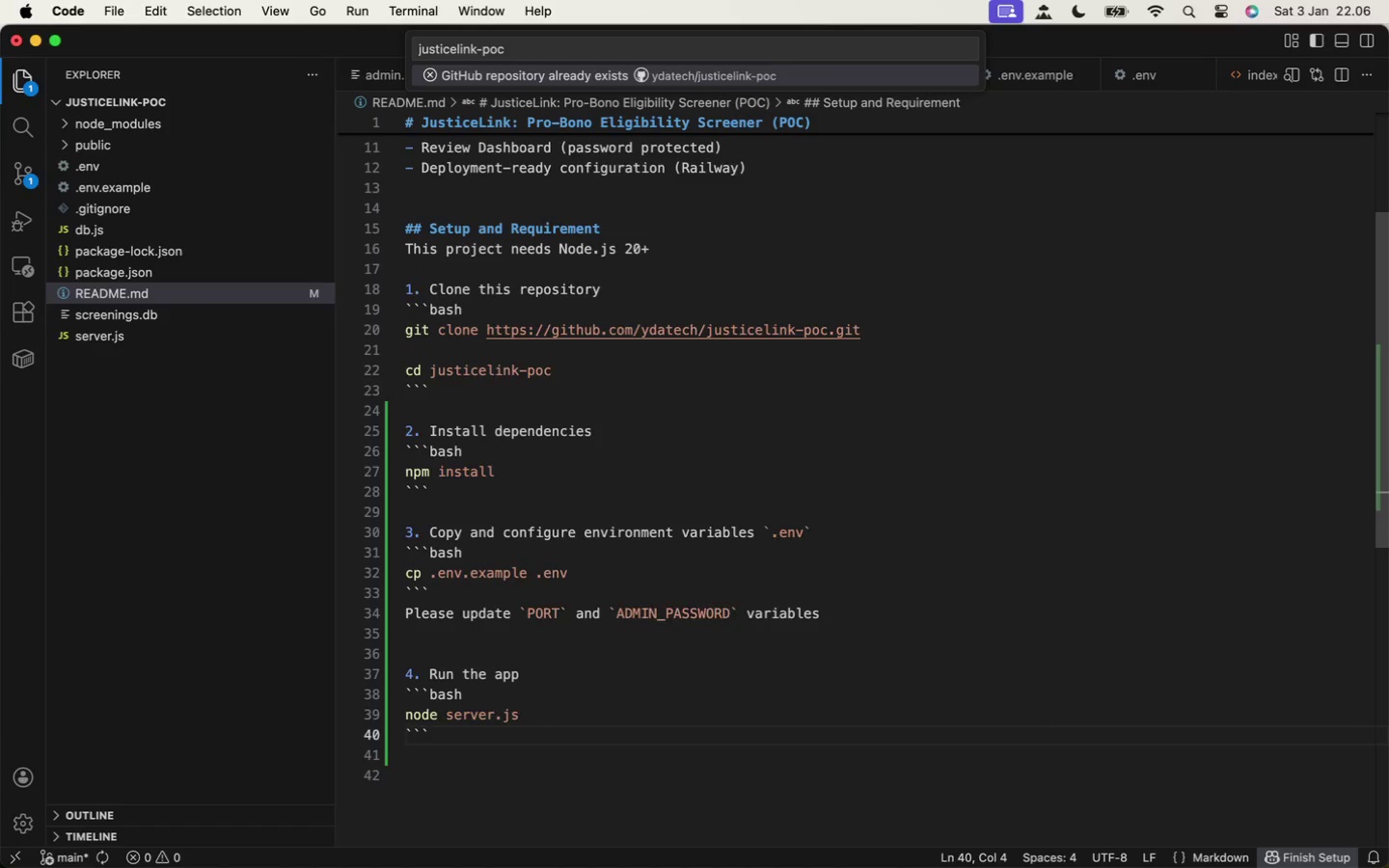 
key(Enter)
 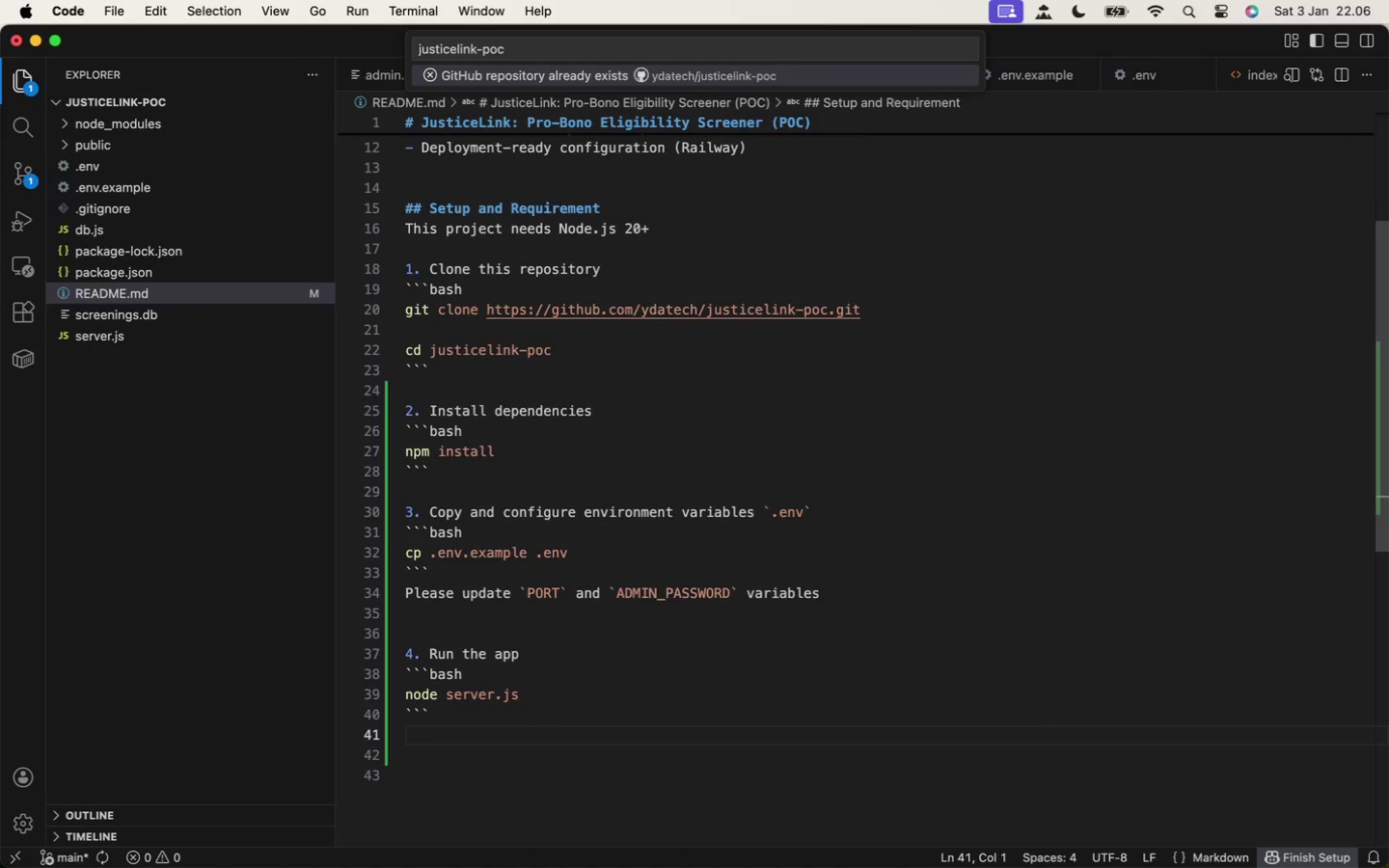 
key(Enter)
 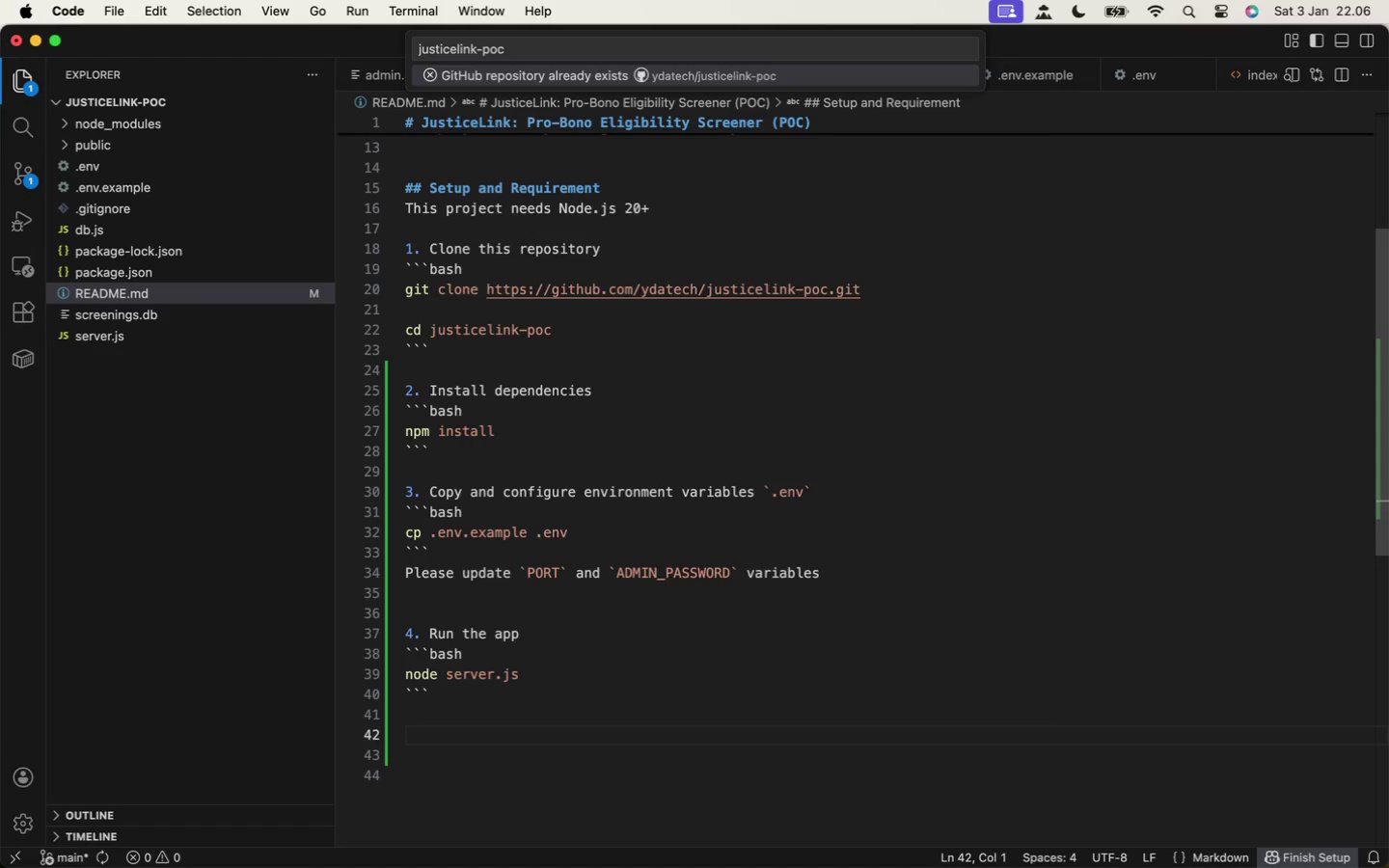 
key(5)
 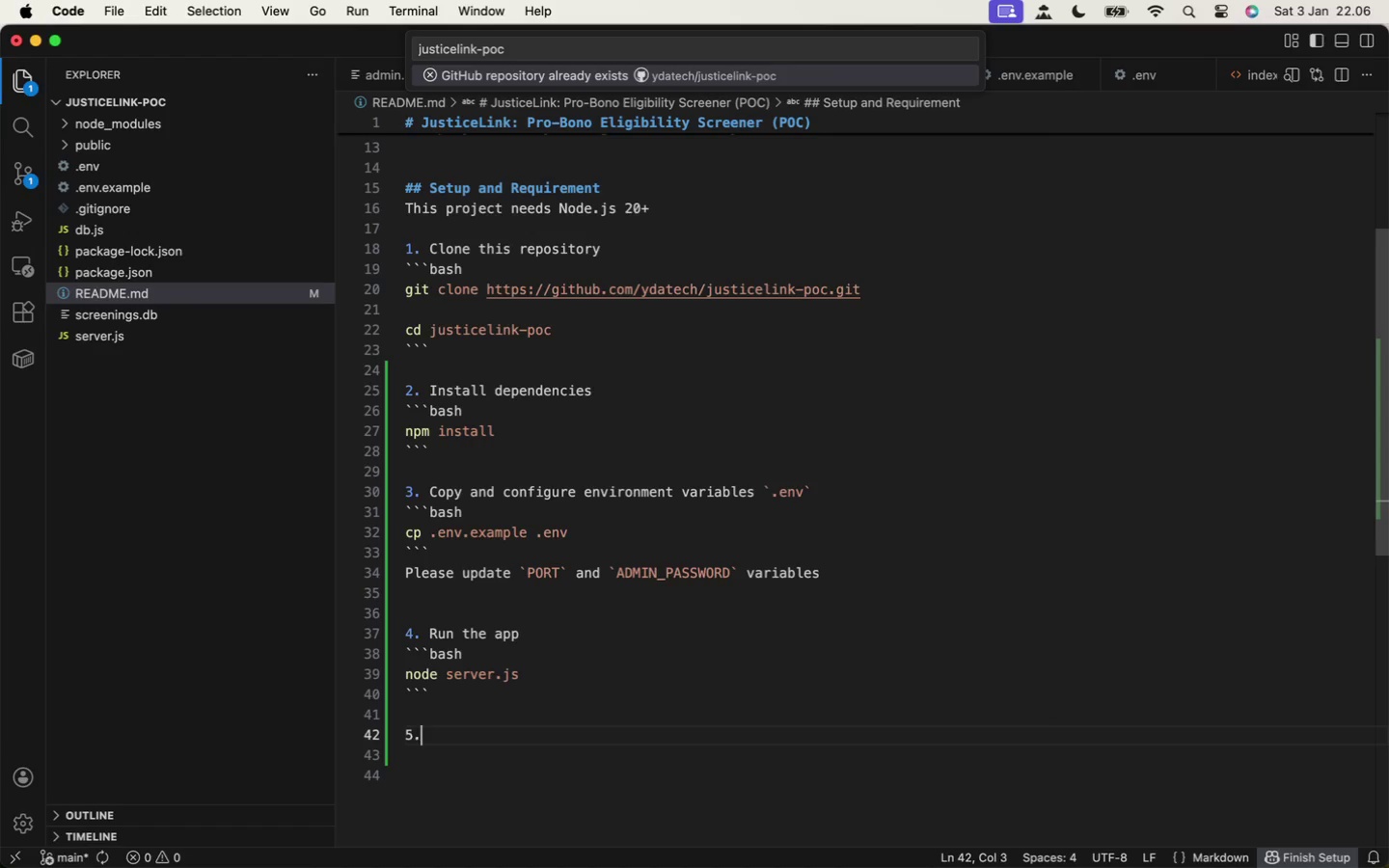 
key(Period)
 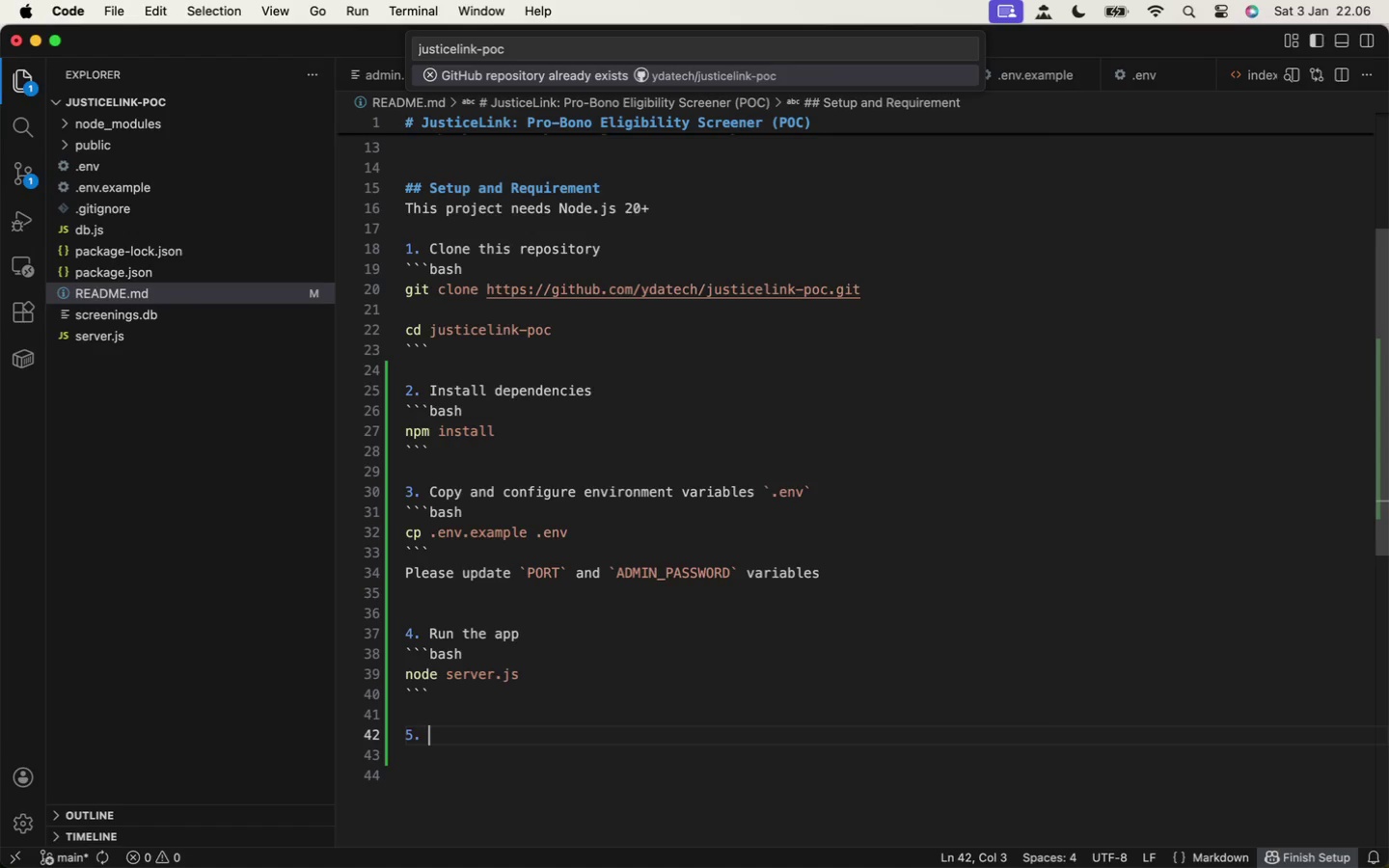 
key(Space)
 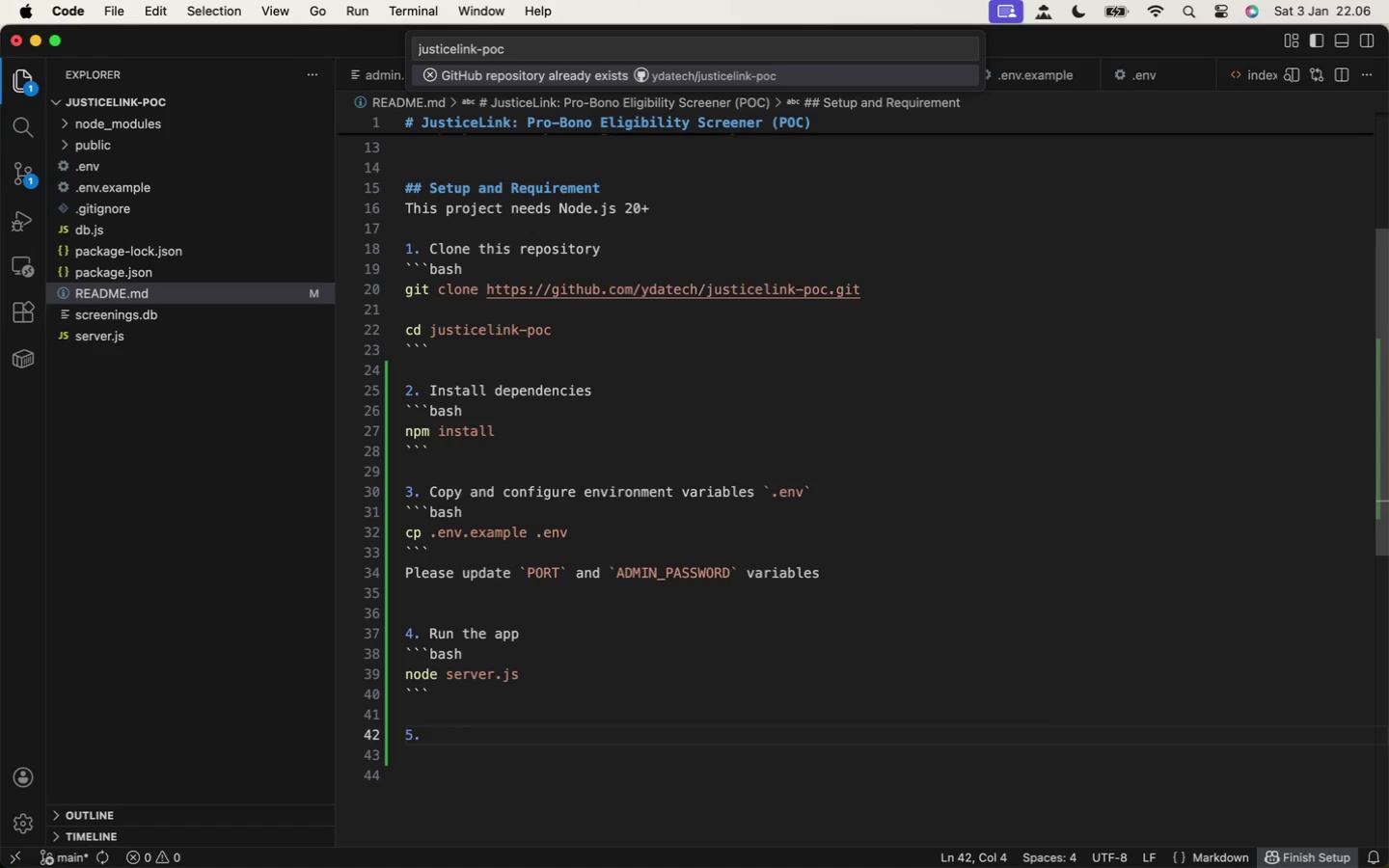 
key(Backspace)
 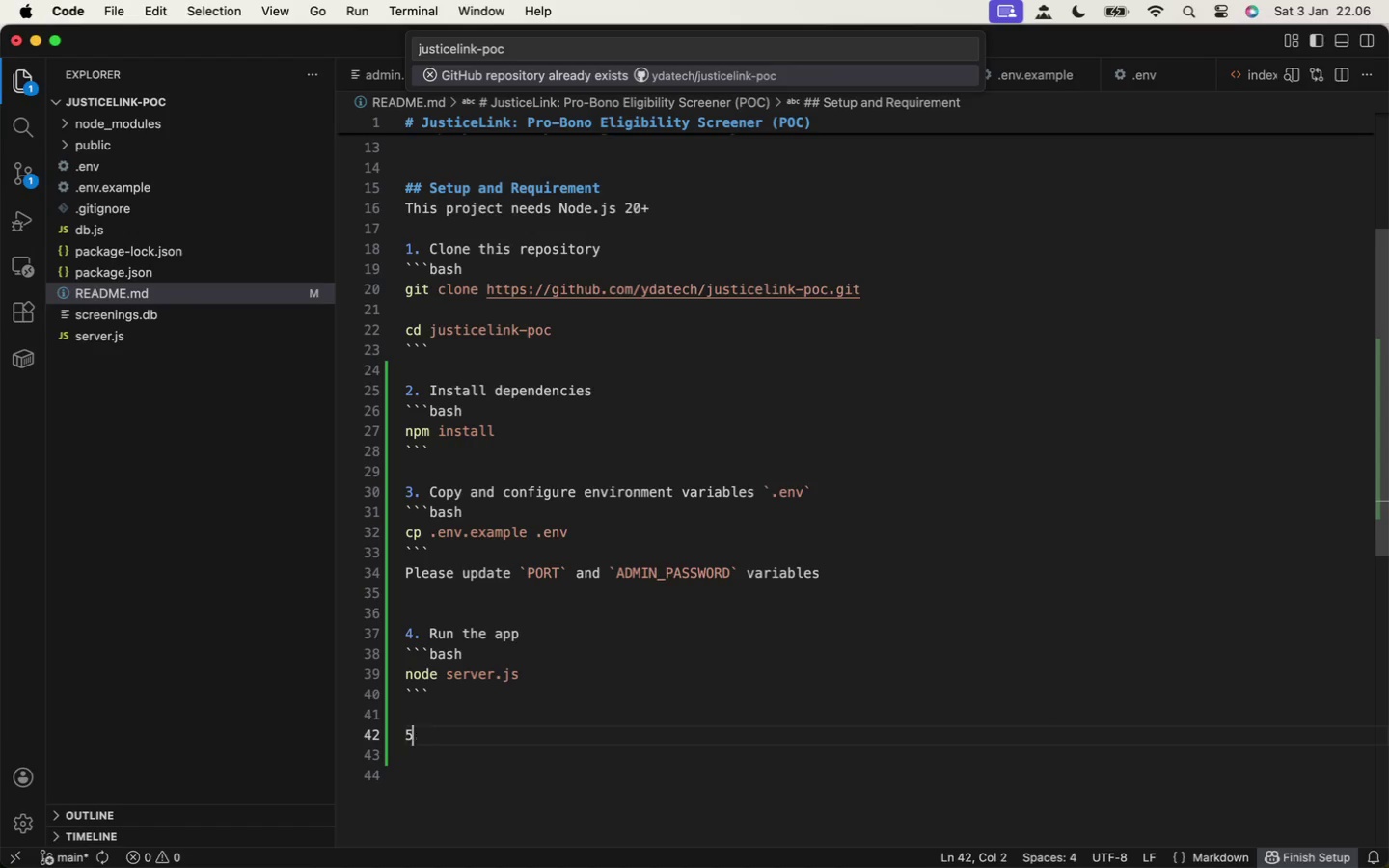 
key(Backspace)
 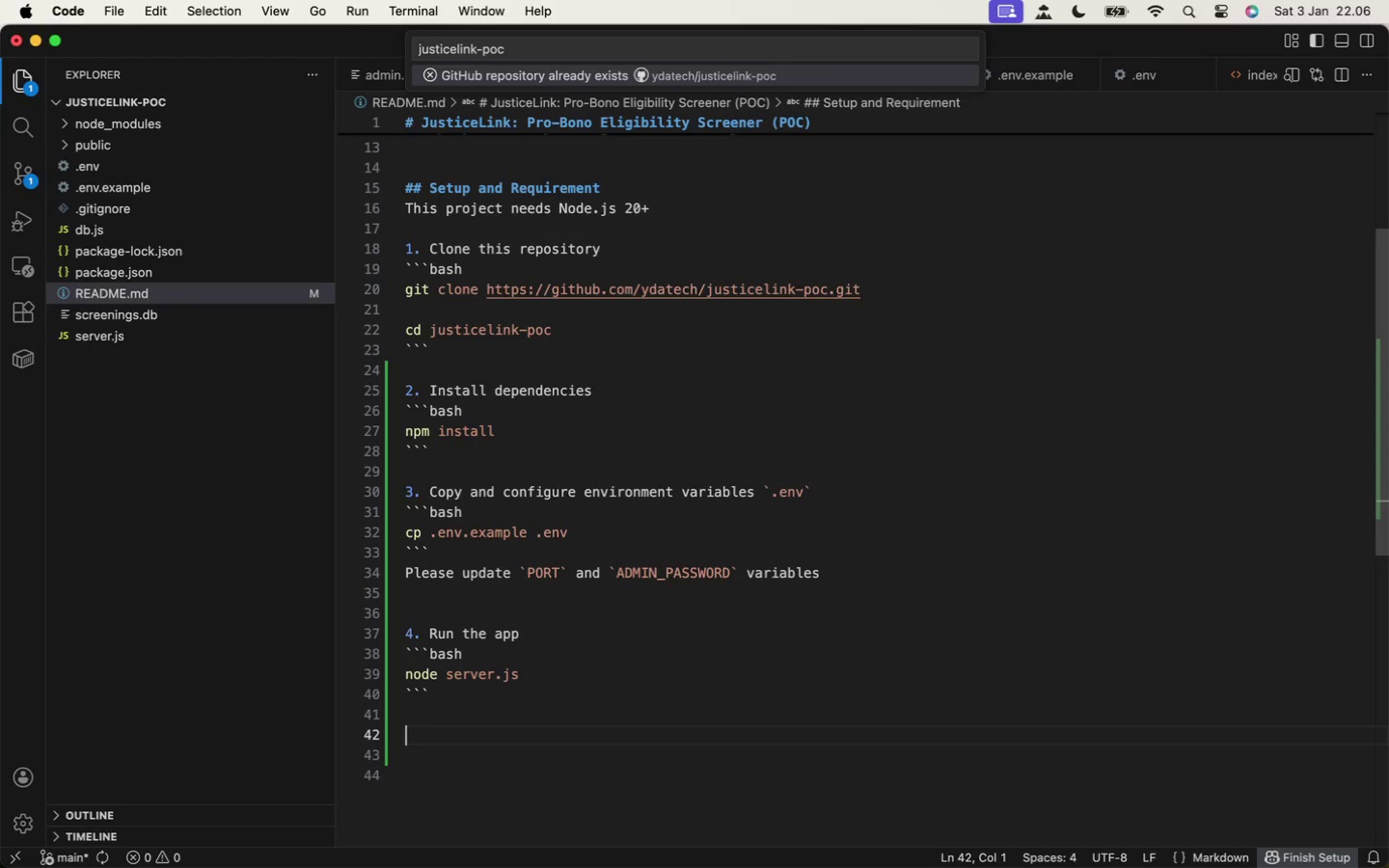 
key(Backspace)
 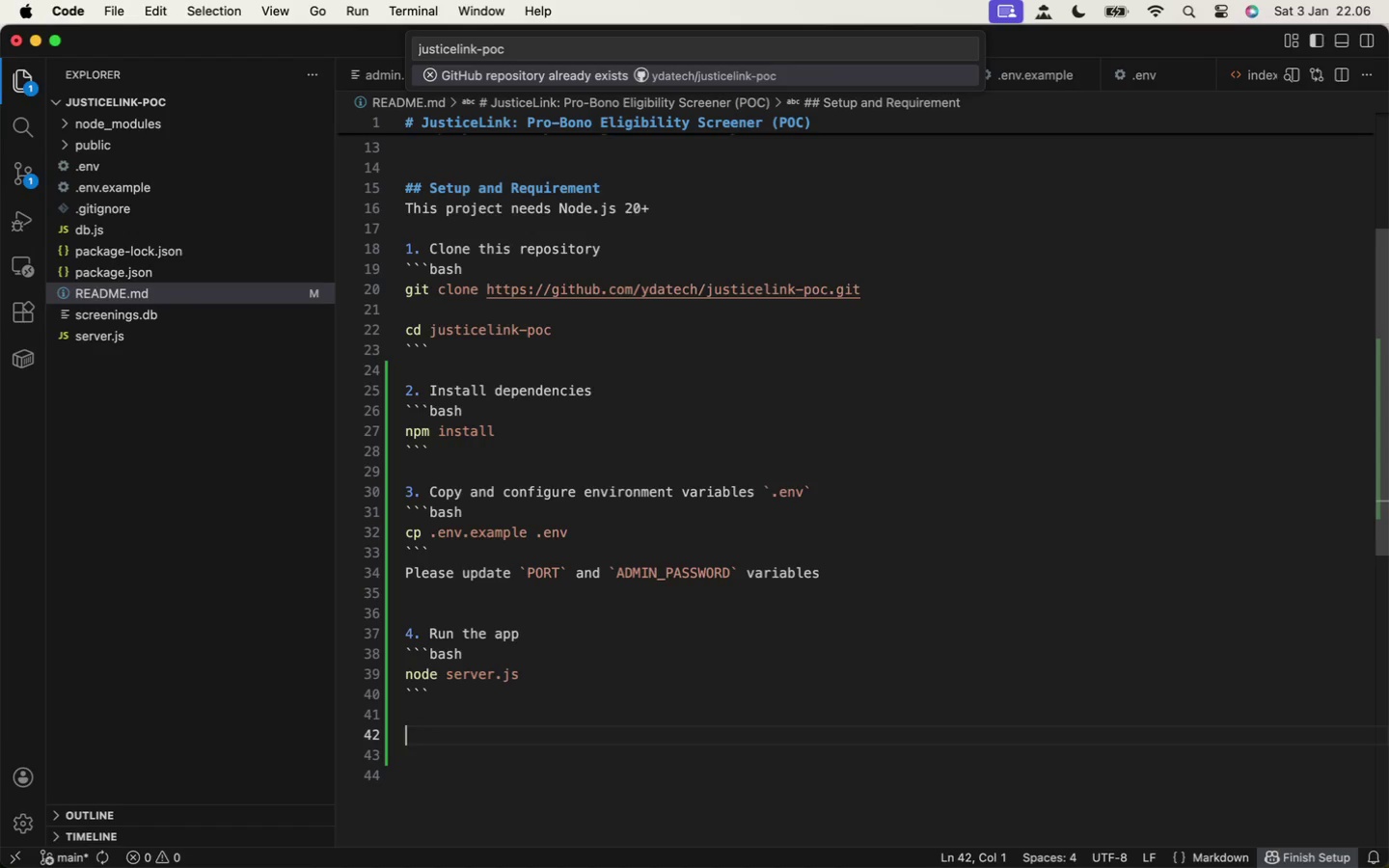 
wait(9.38)
 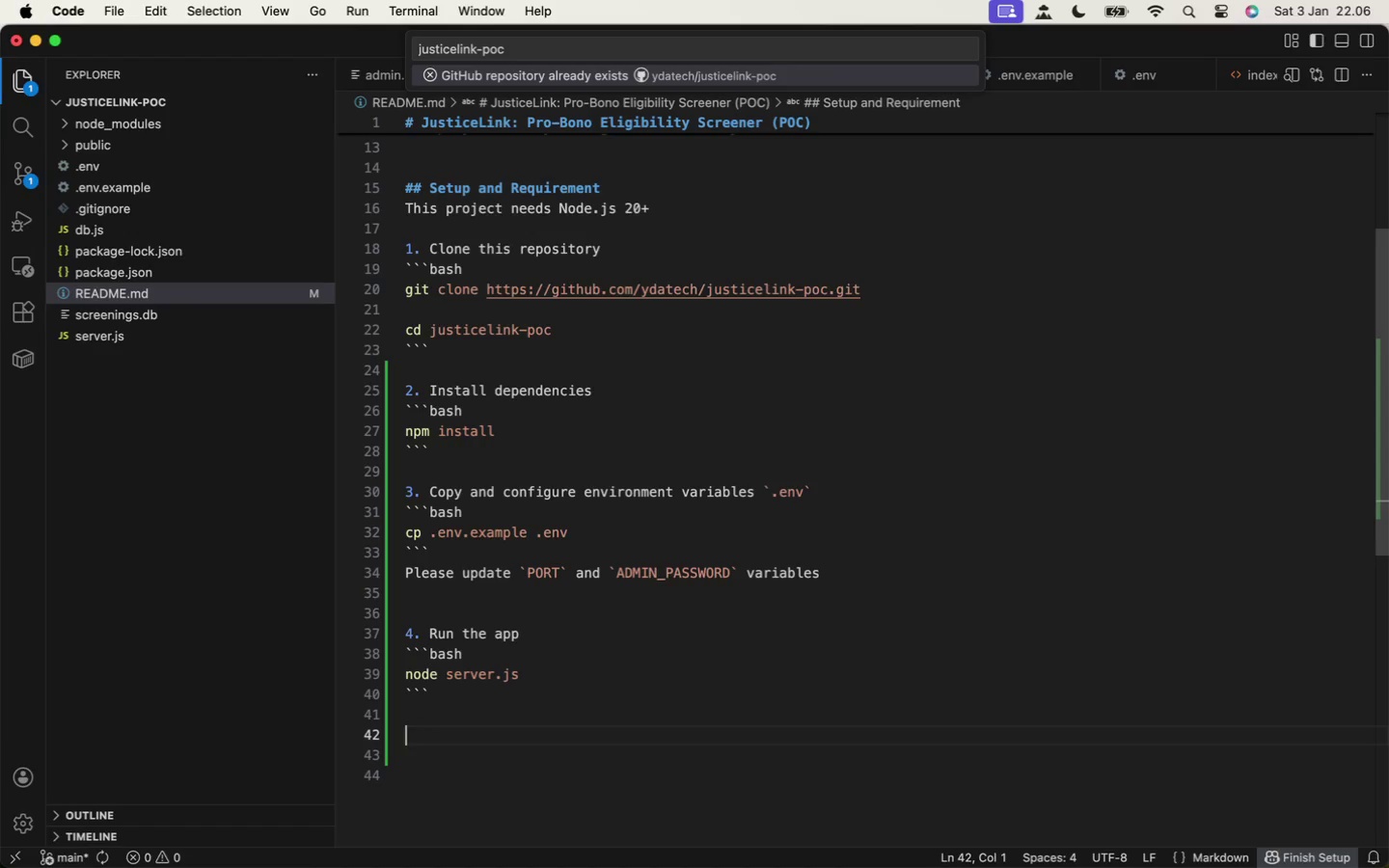 
double_click([626, 186])
 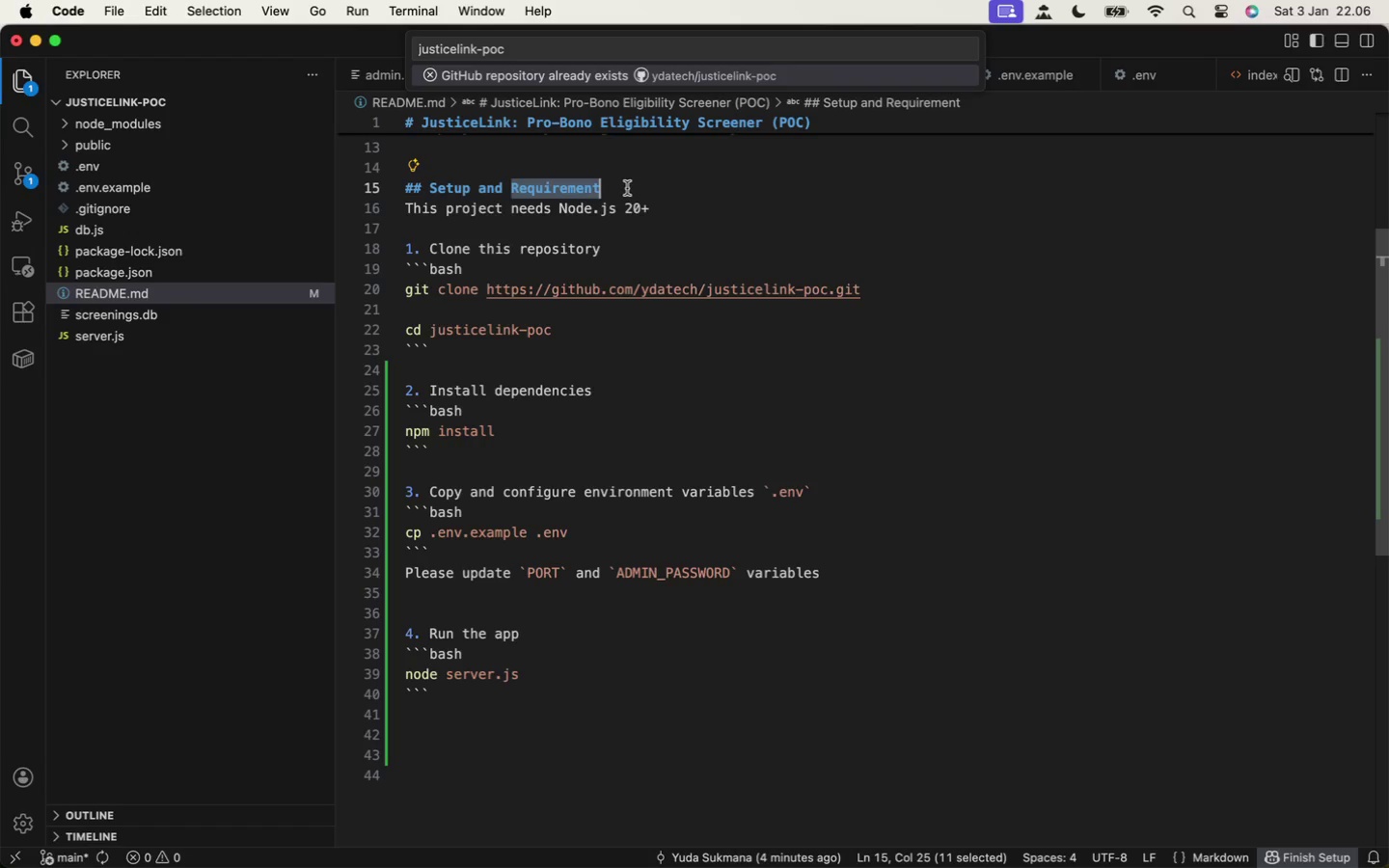 
key(Space)
 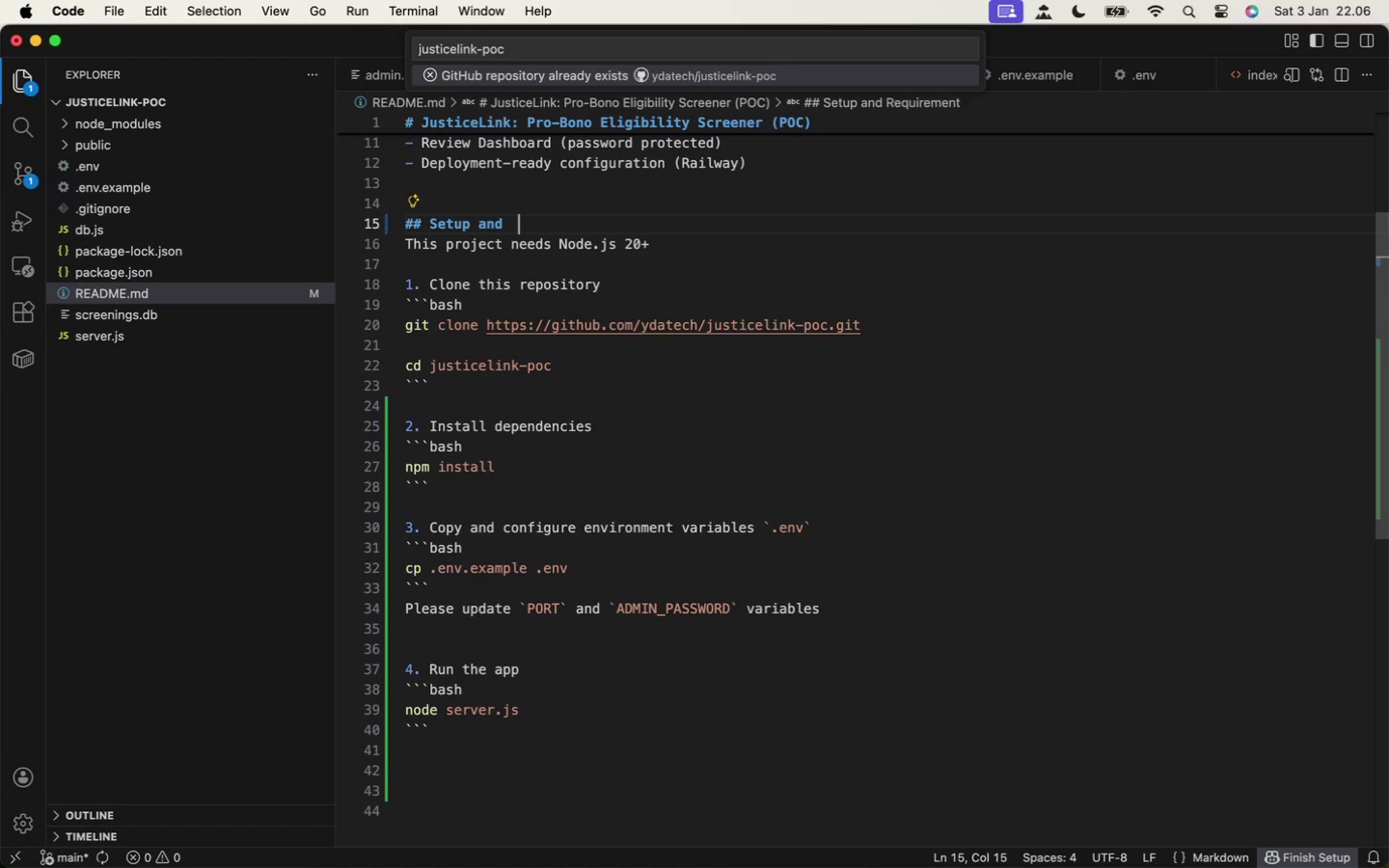 
key(Shift+9)
 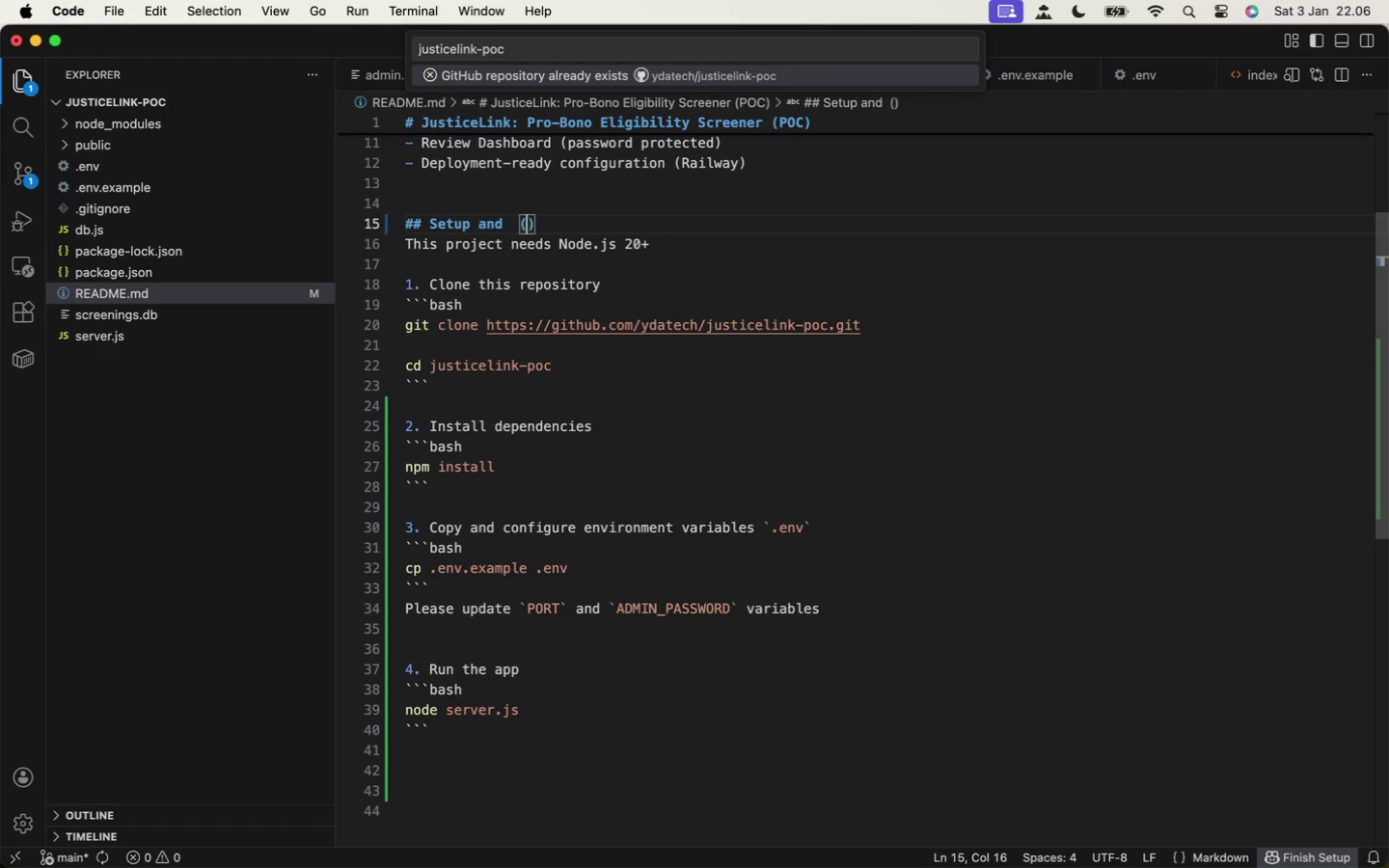 
key(Meta+Z)
 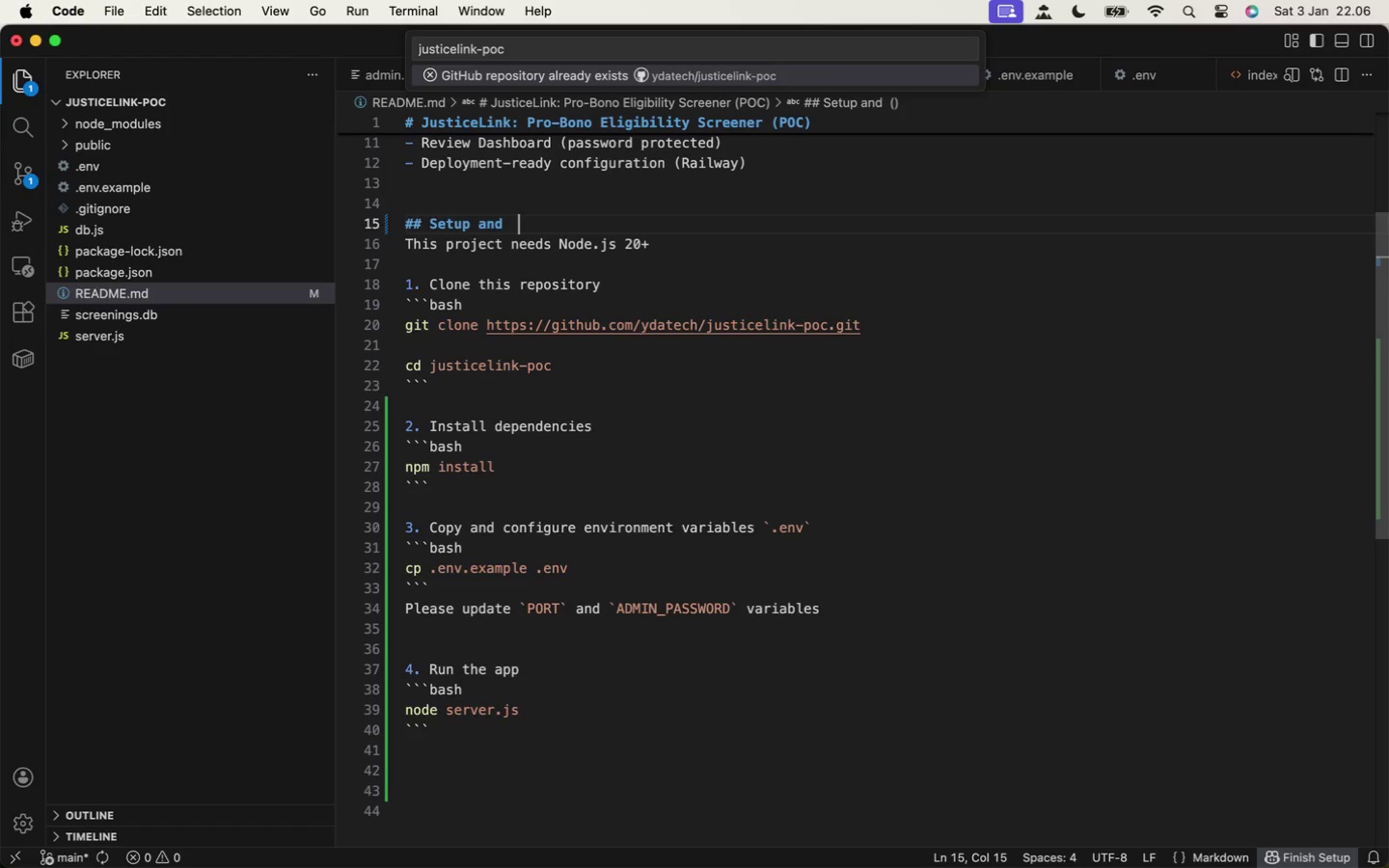 
key(Meta+Z)
 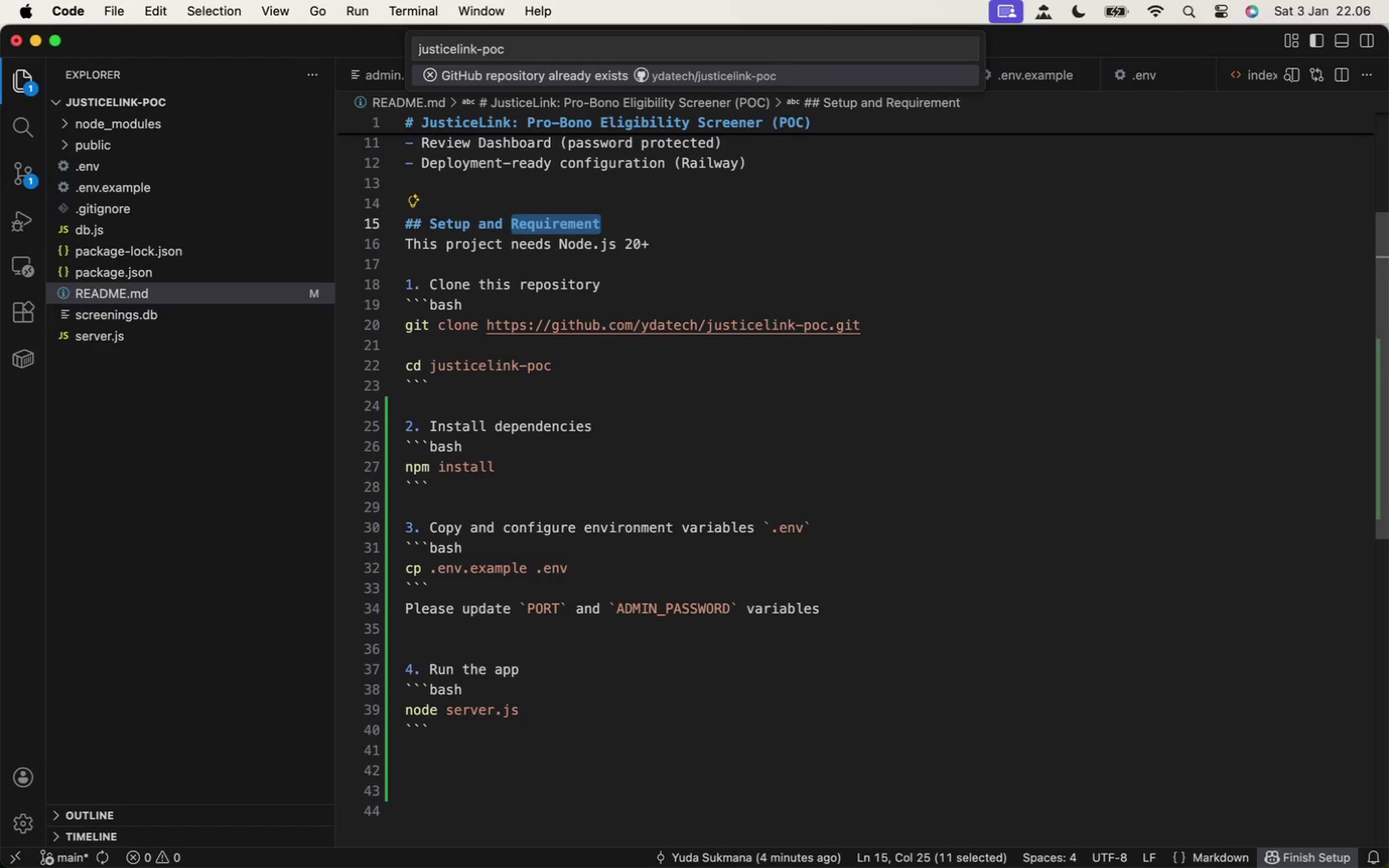 
key(ArrowRight)
 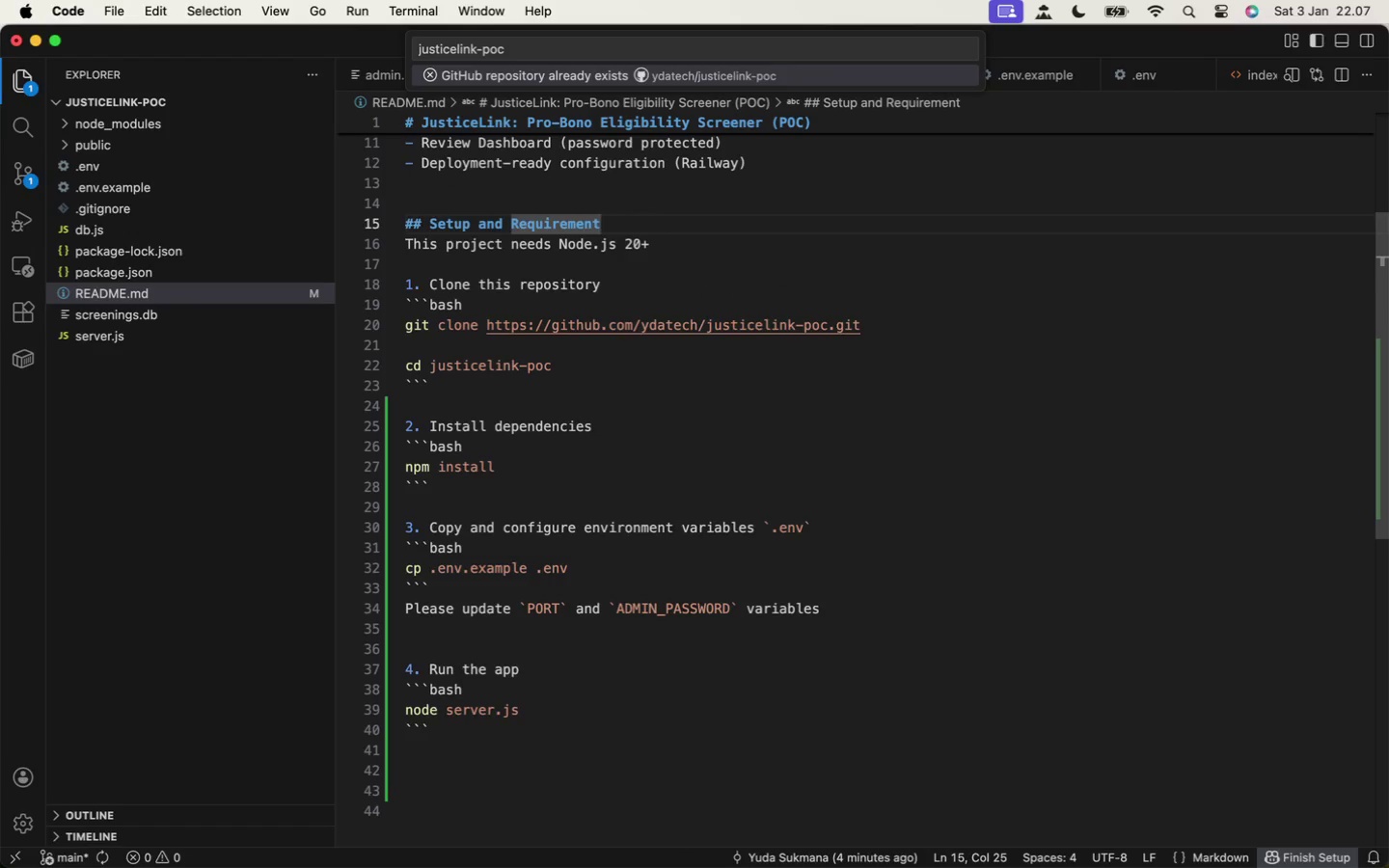 
type( (Development )
key(Backspace)
key(Backspace)
key(Backspace)
key(Backspace)
key(Backspace)
type(Local Development)
 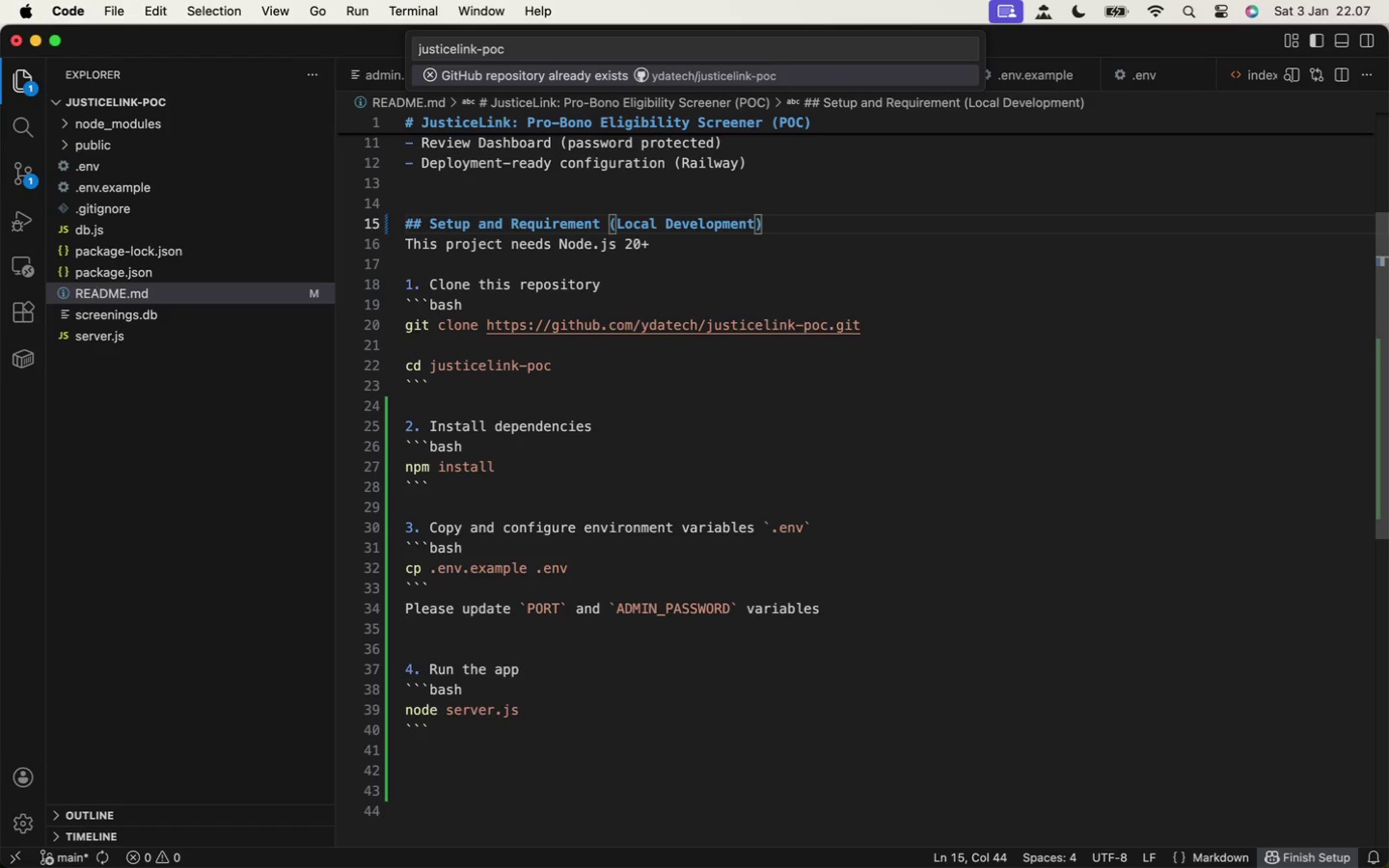 
left_click([522, 798])
 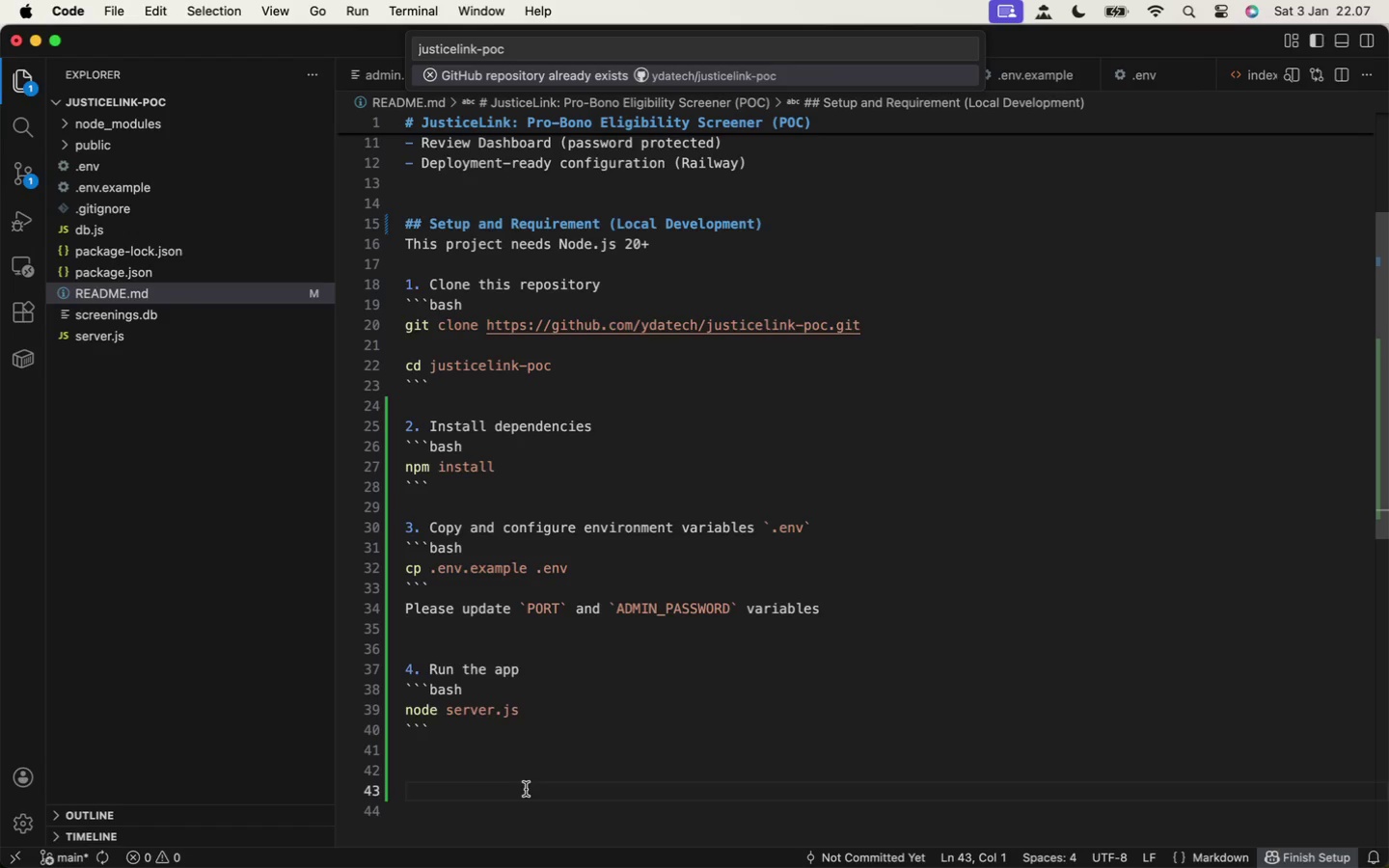 
type(## Deploy to Railway)
 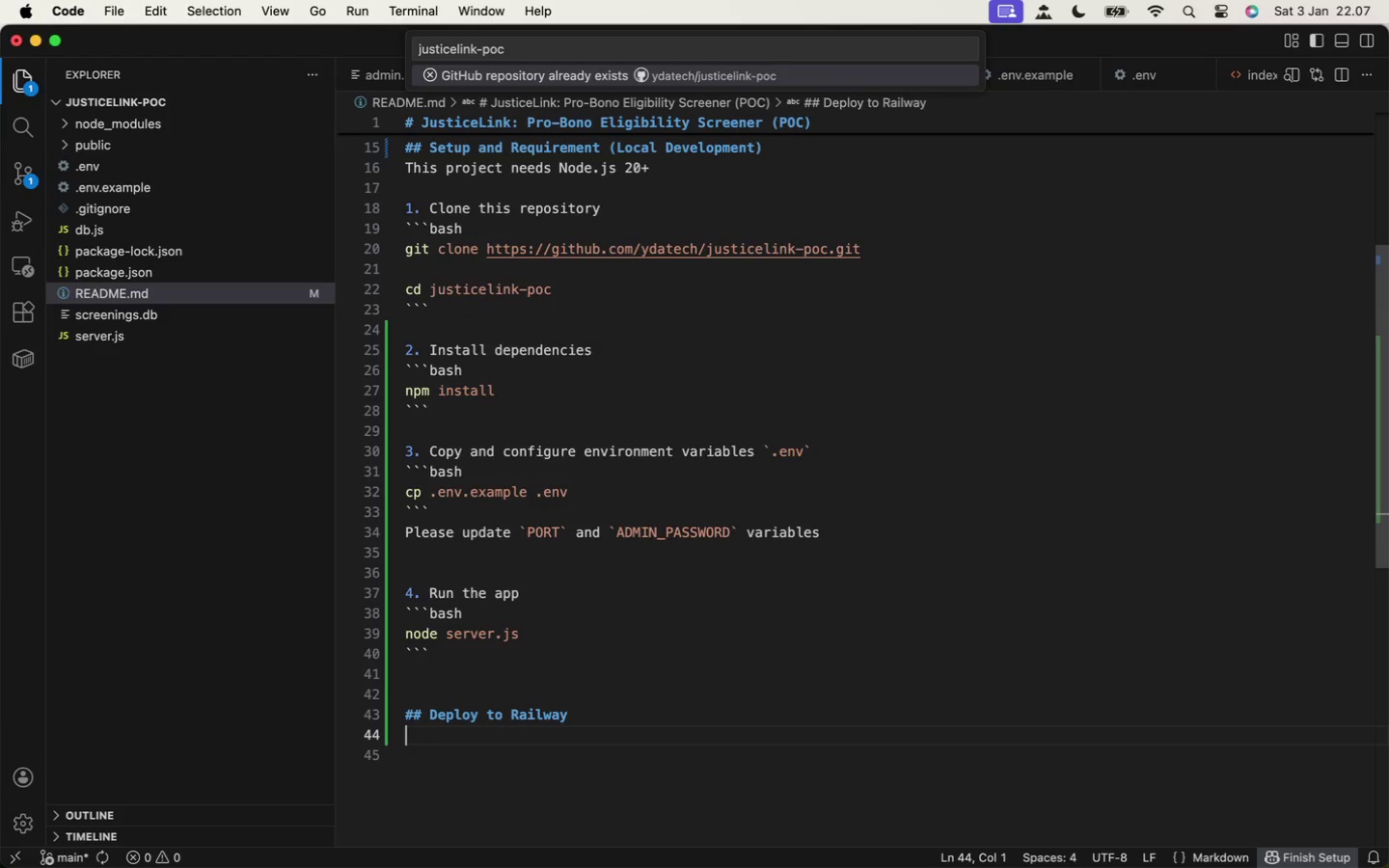 
 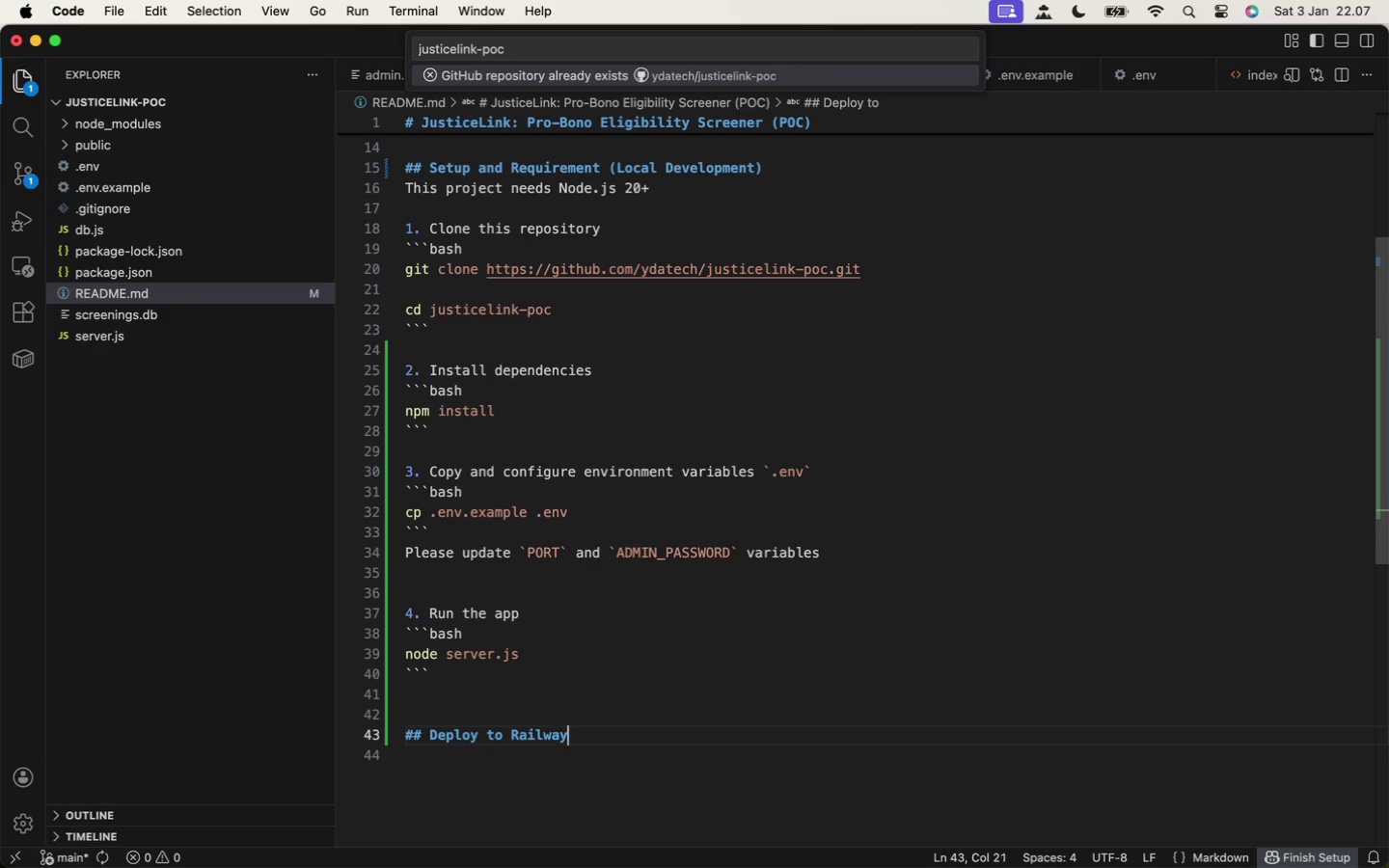 
key(Enter)
 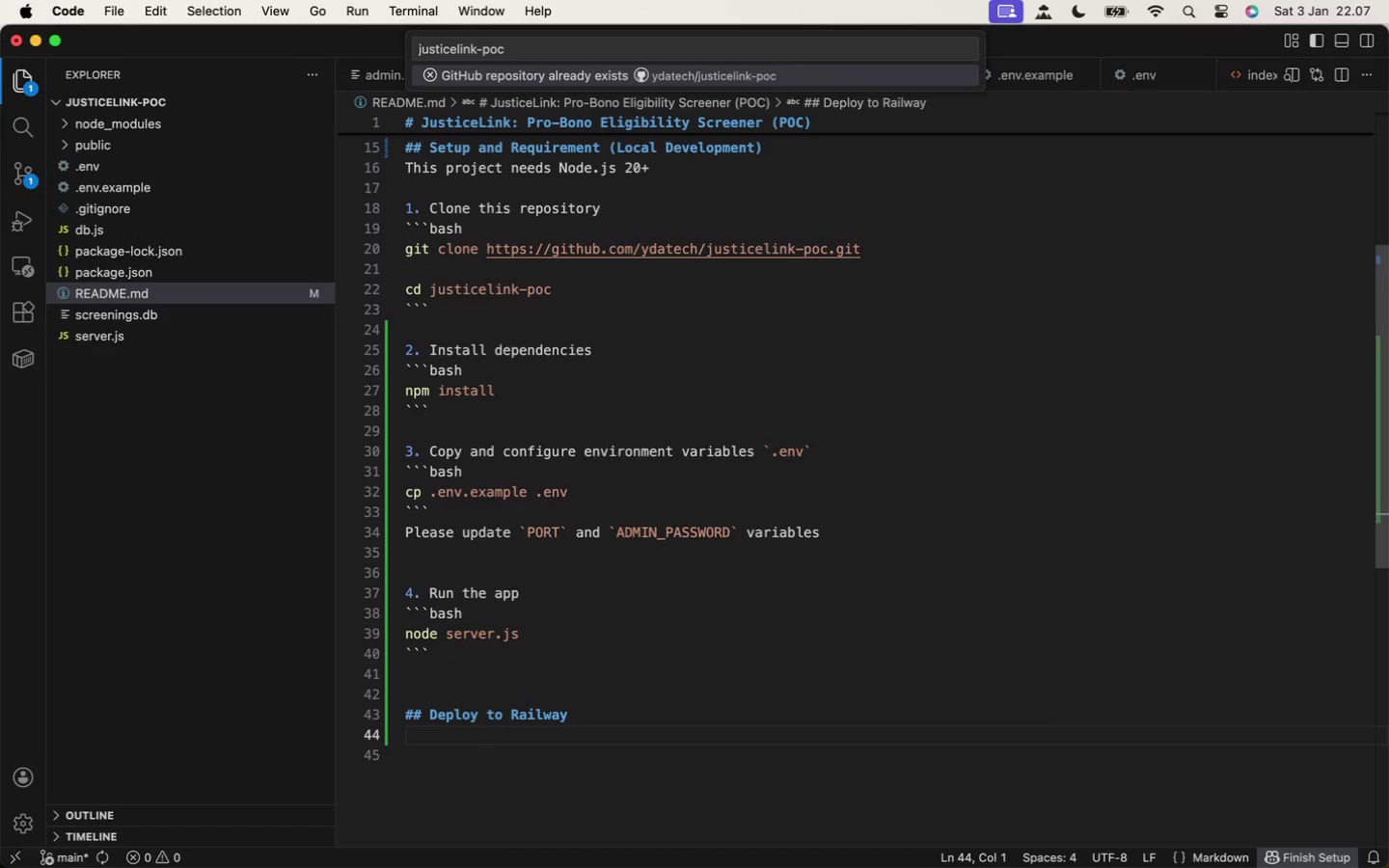 
key(Enter)
 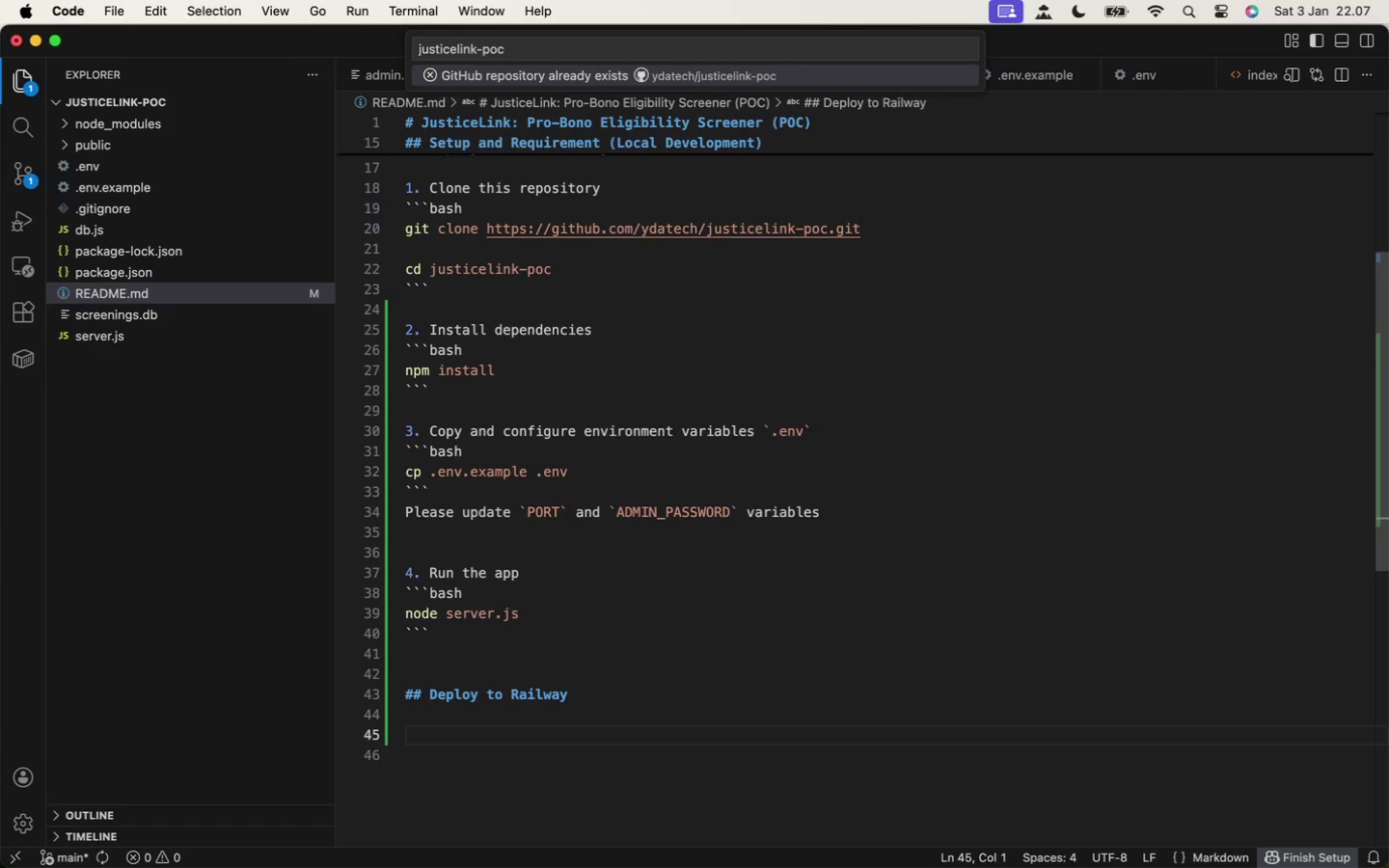 
key(1)
 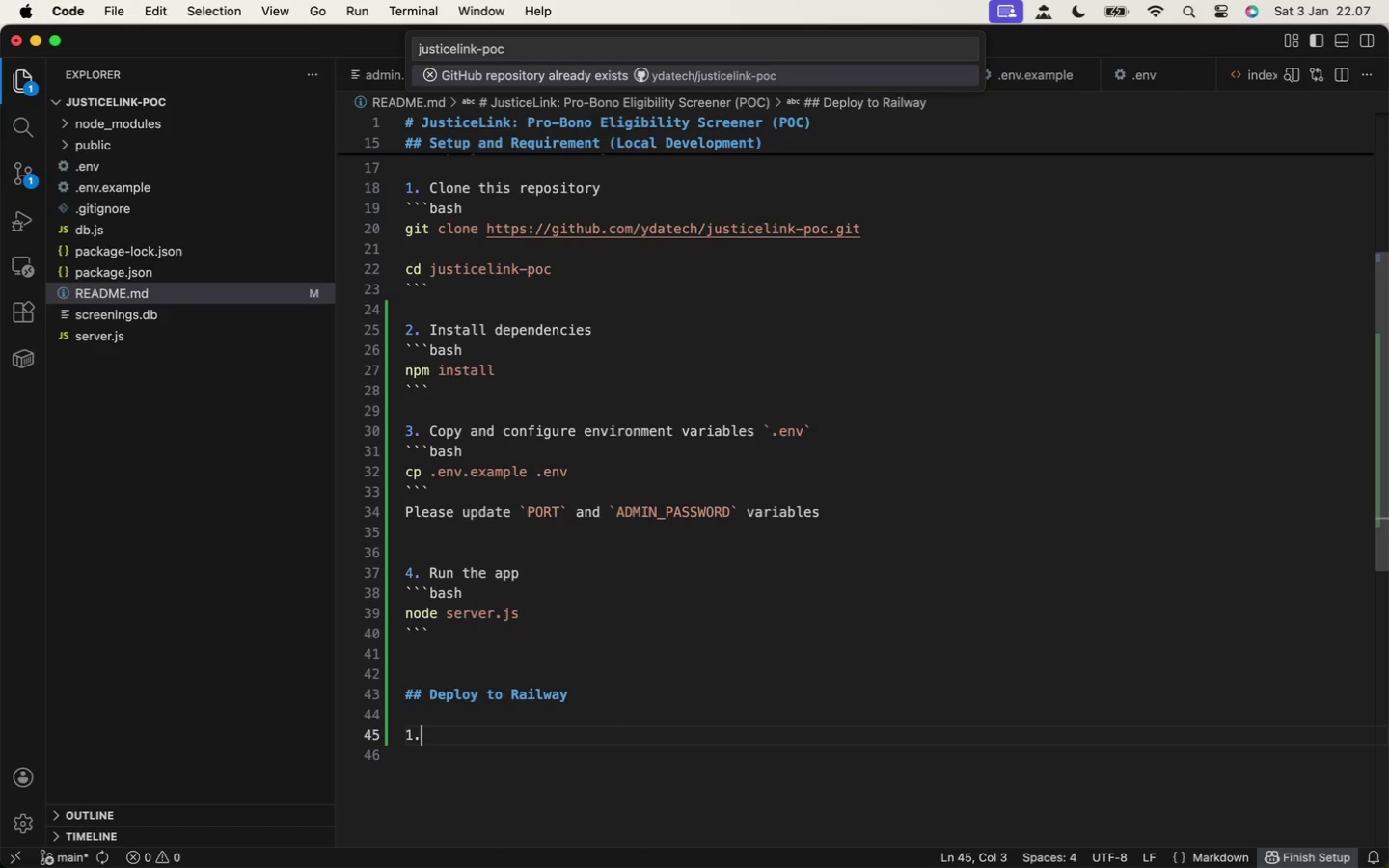 
key(Period)
 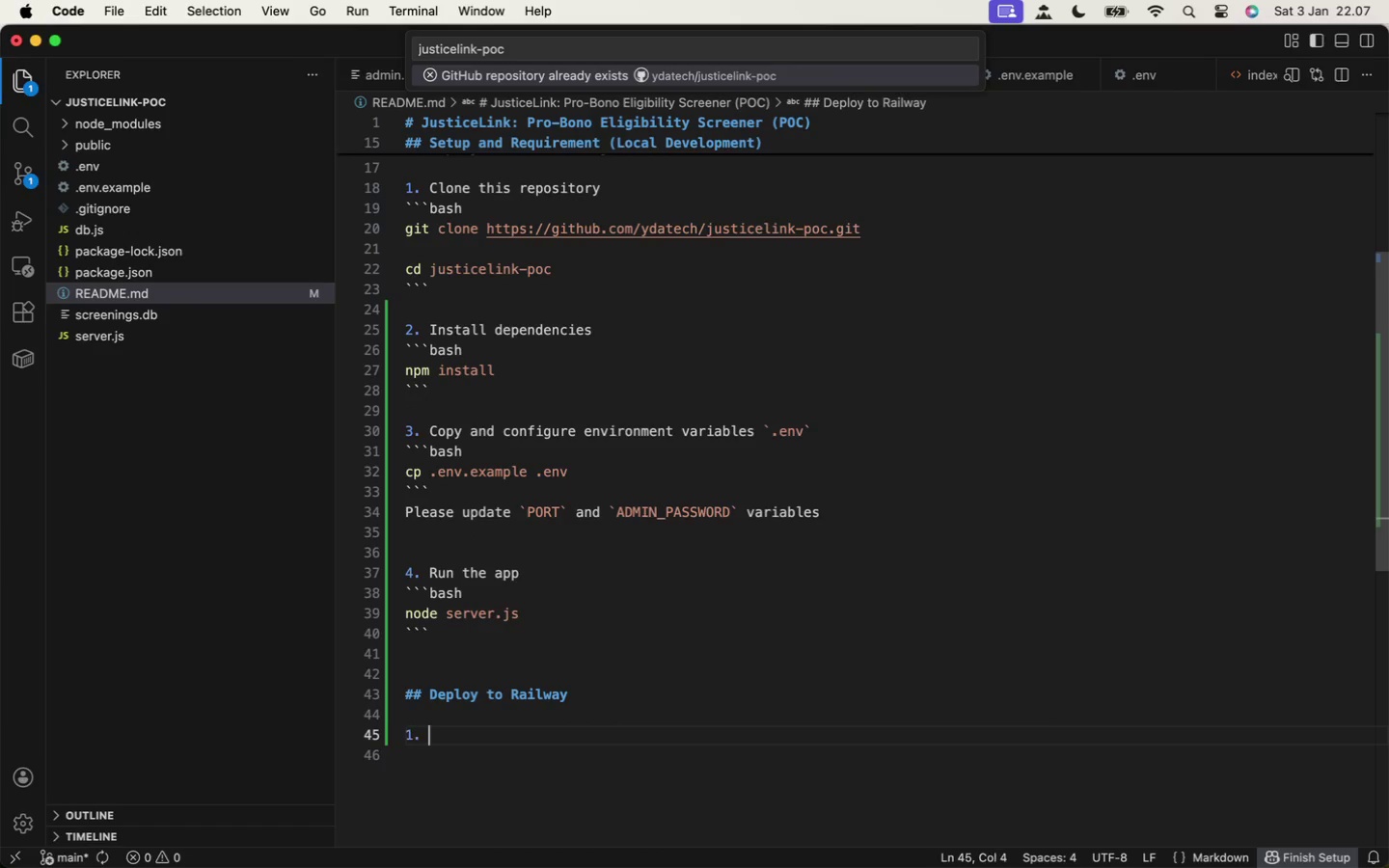 
key(Space)
 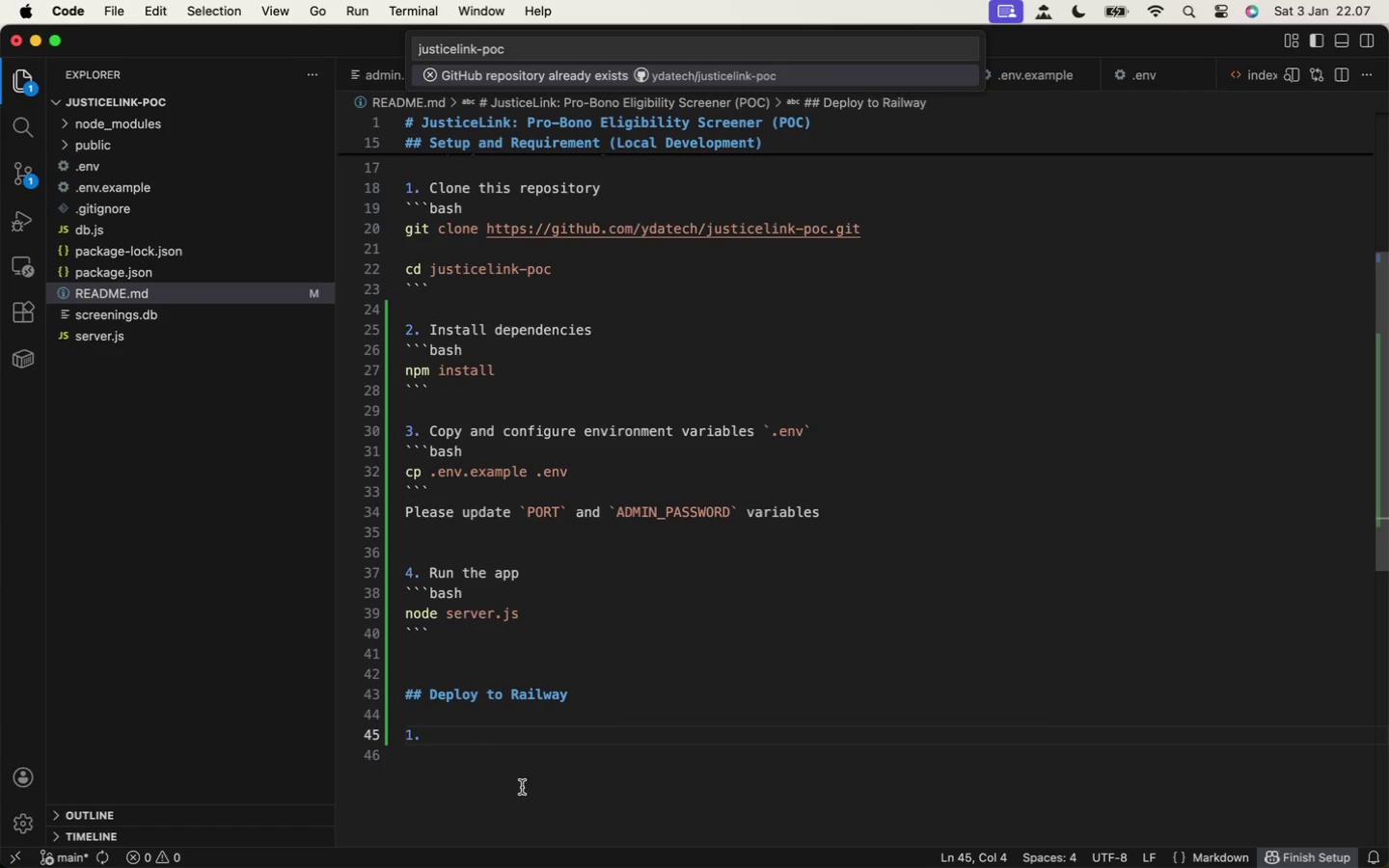 
key(Meta+CommandLeft)
 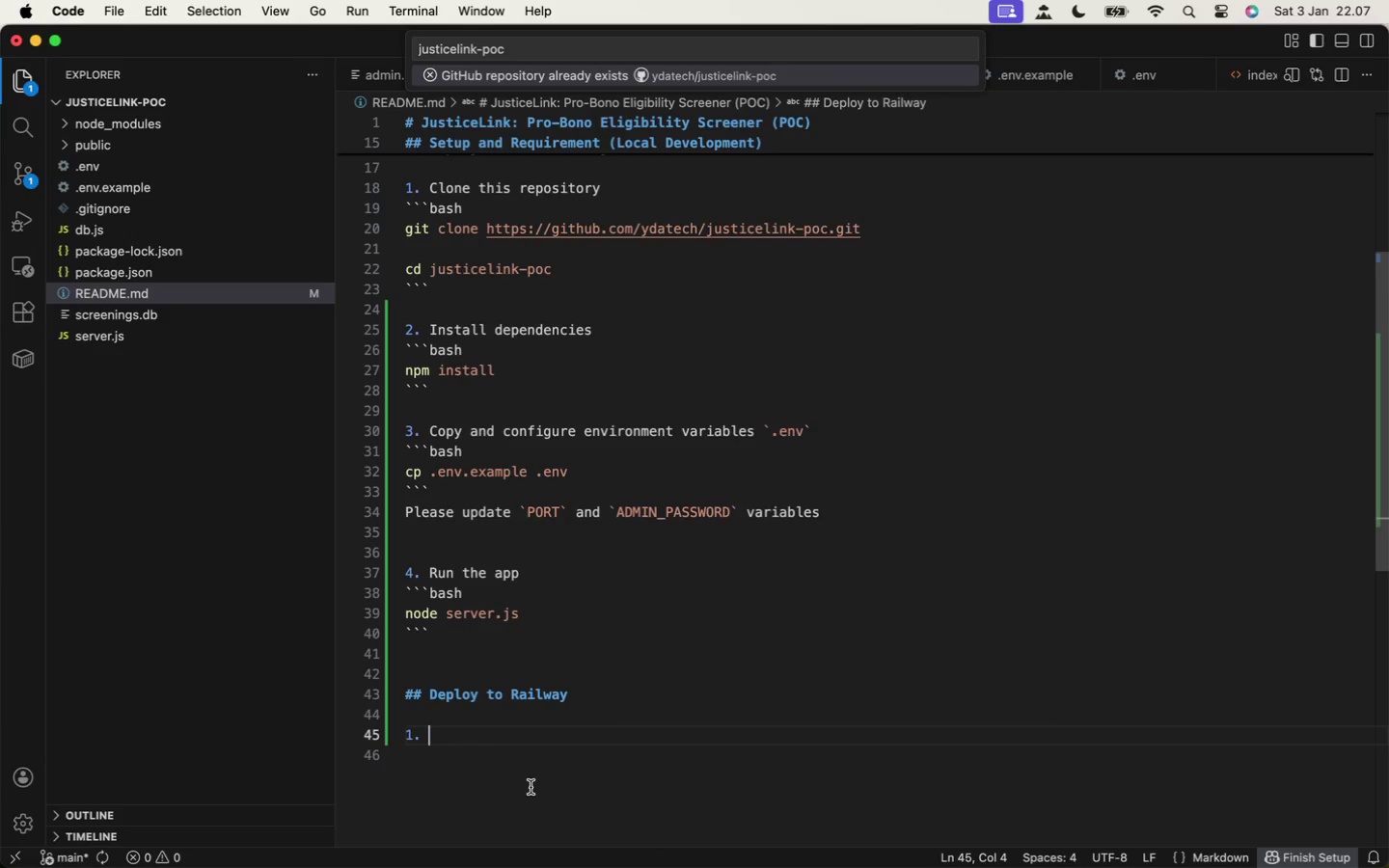 
key(Meta+S)
 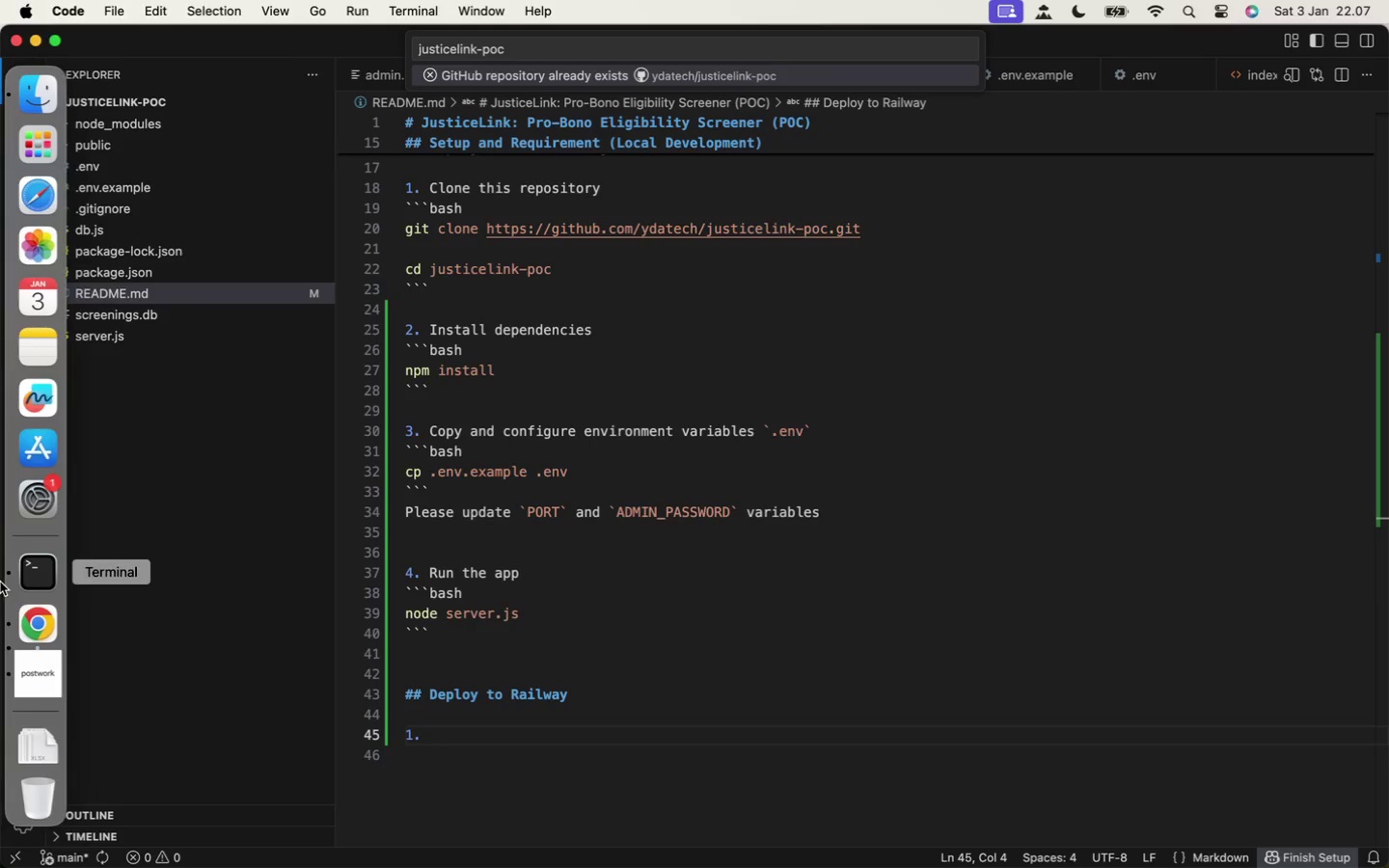 
wait(7.02)
 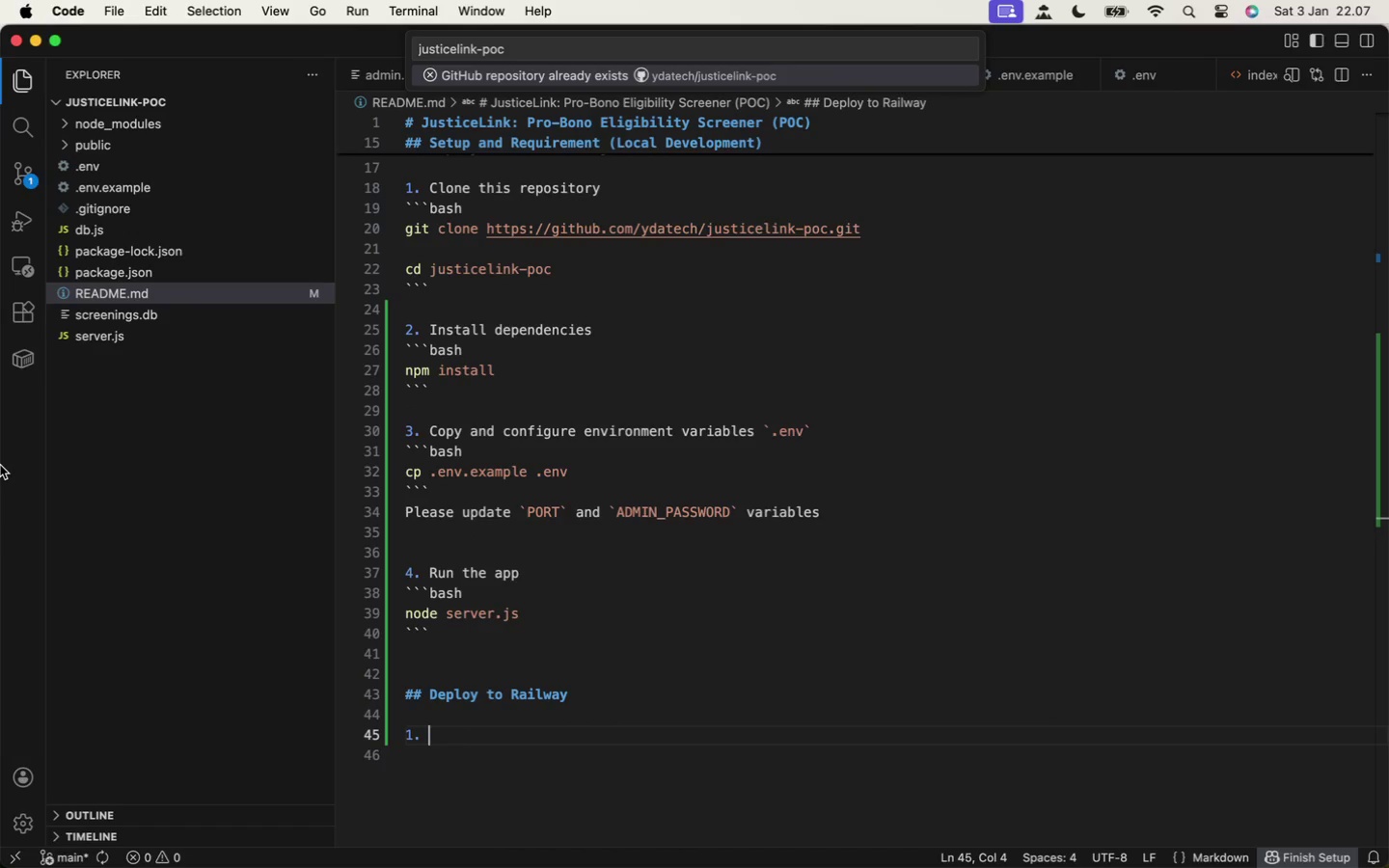 
left_click([1256, 55])
 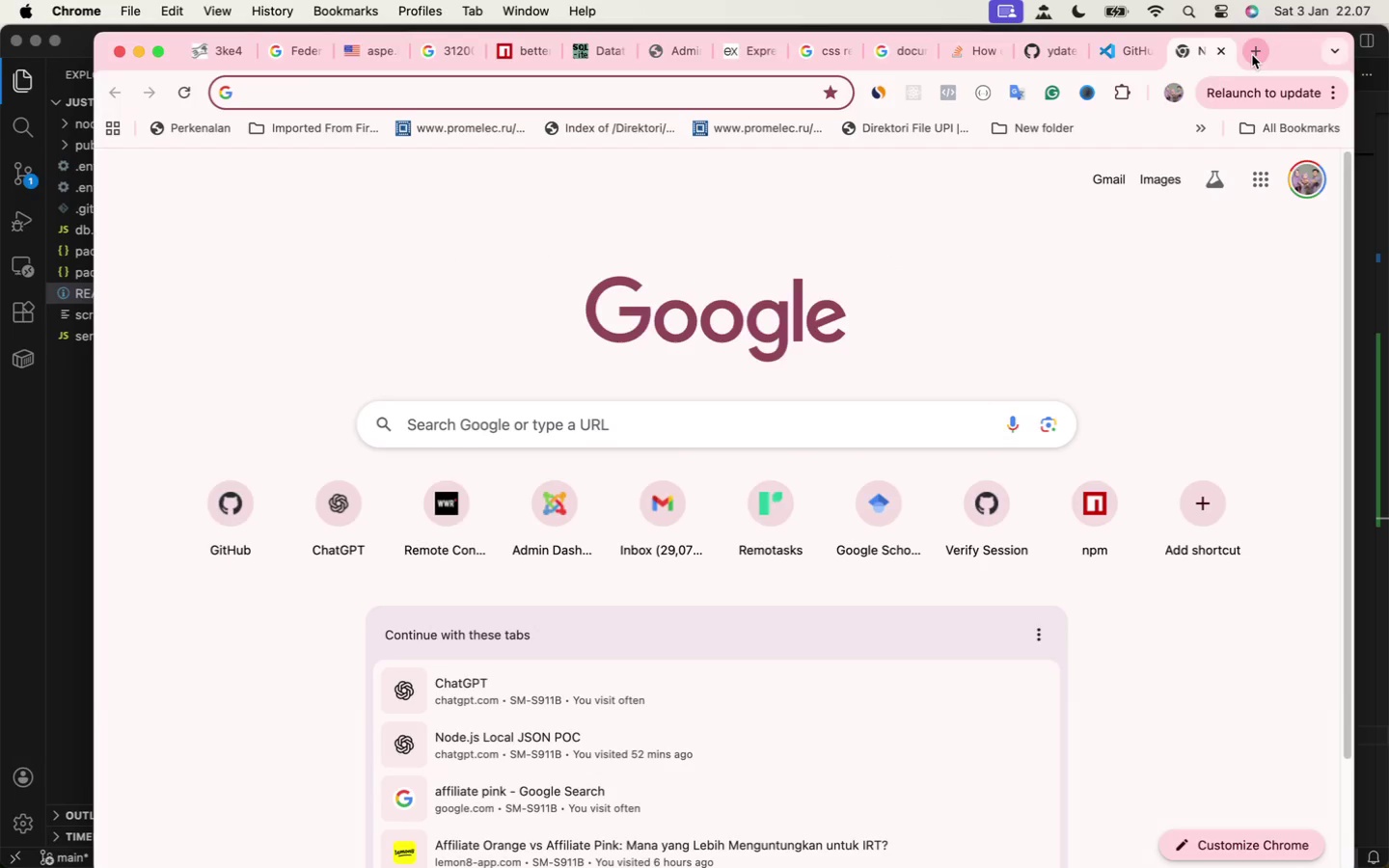 
type(railwa)
 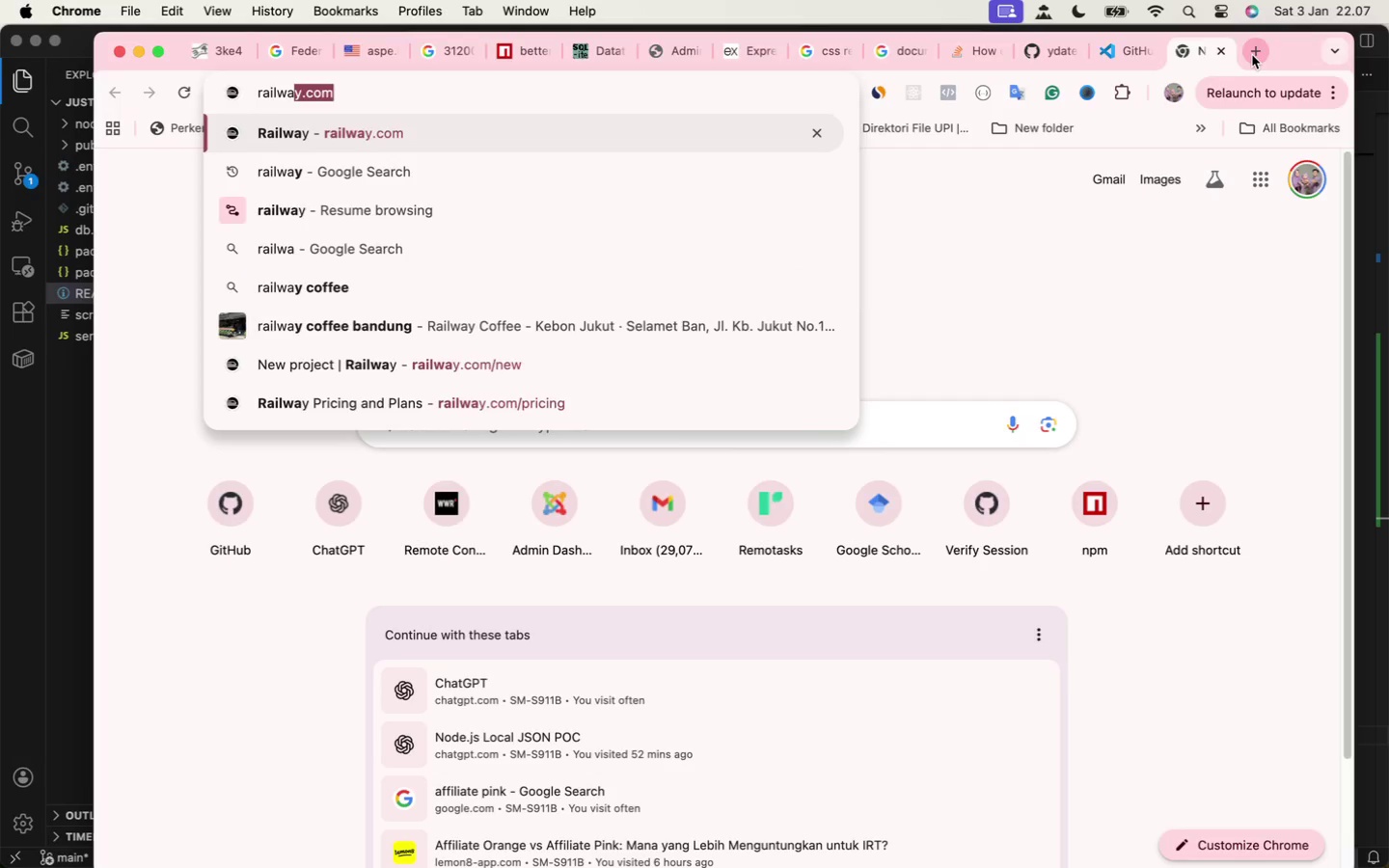 
key(Enter)
 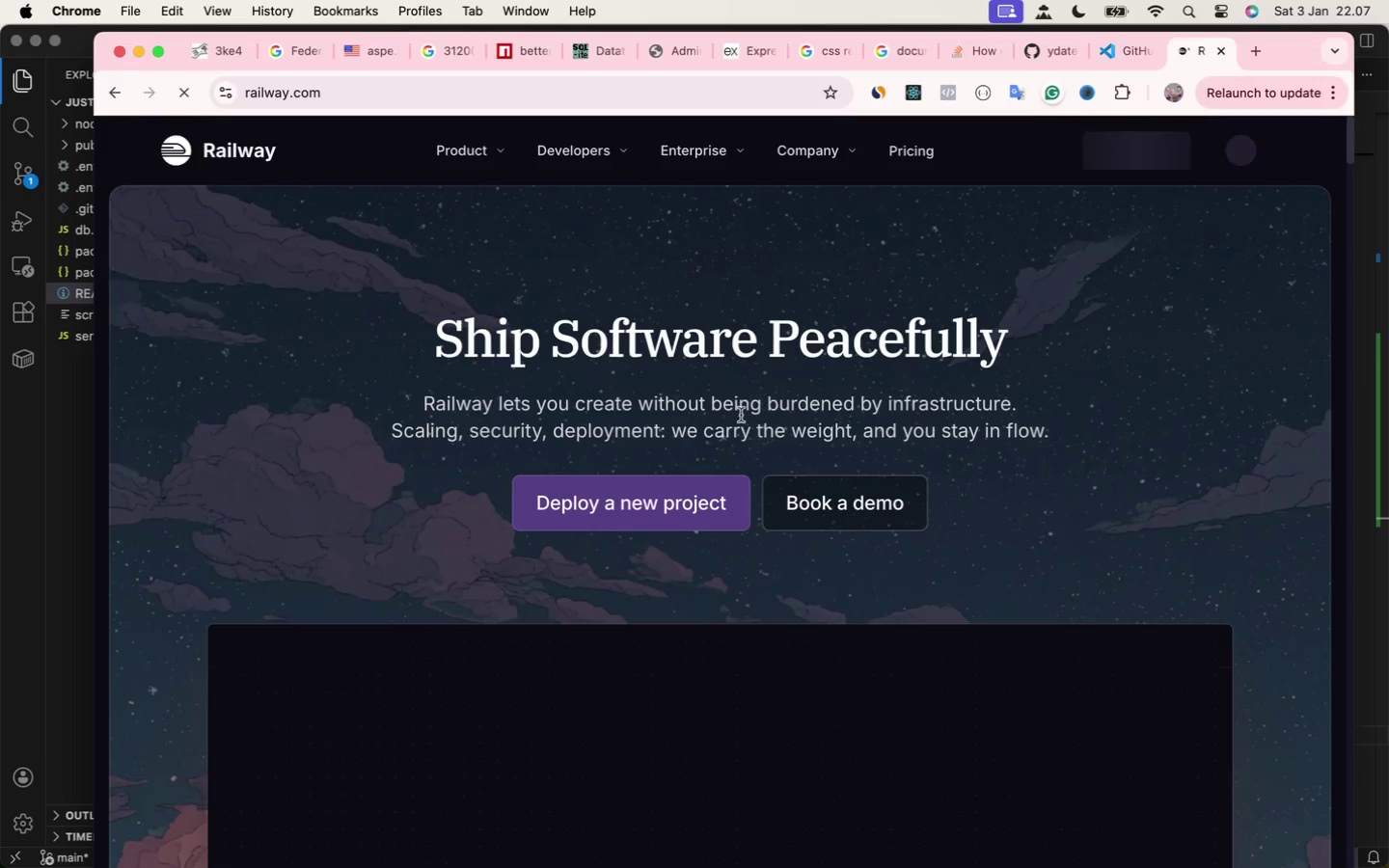 
left_click([691, 498])
 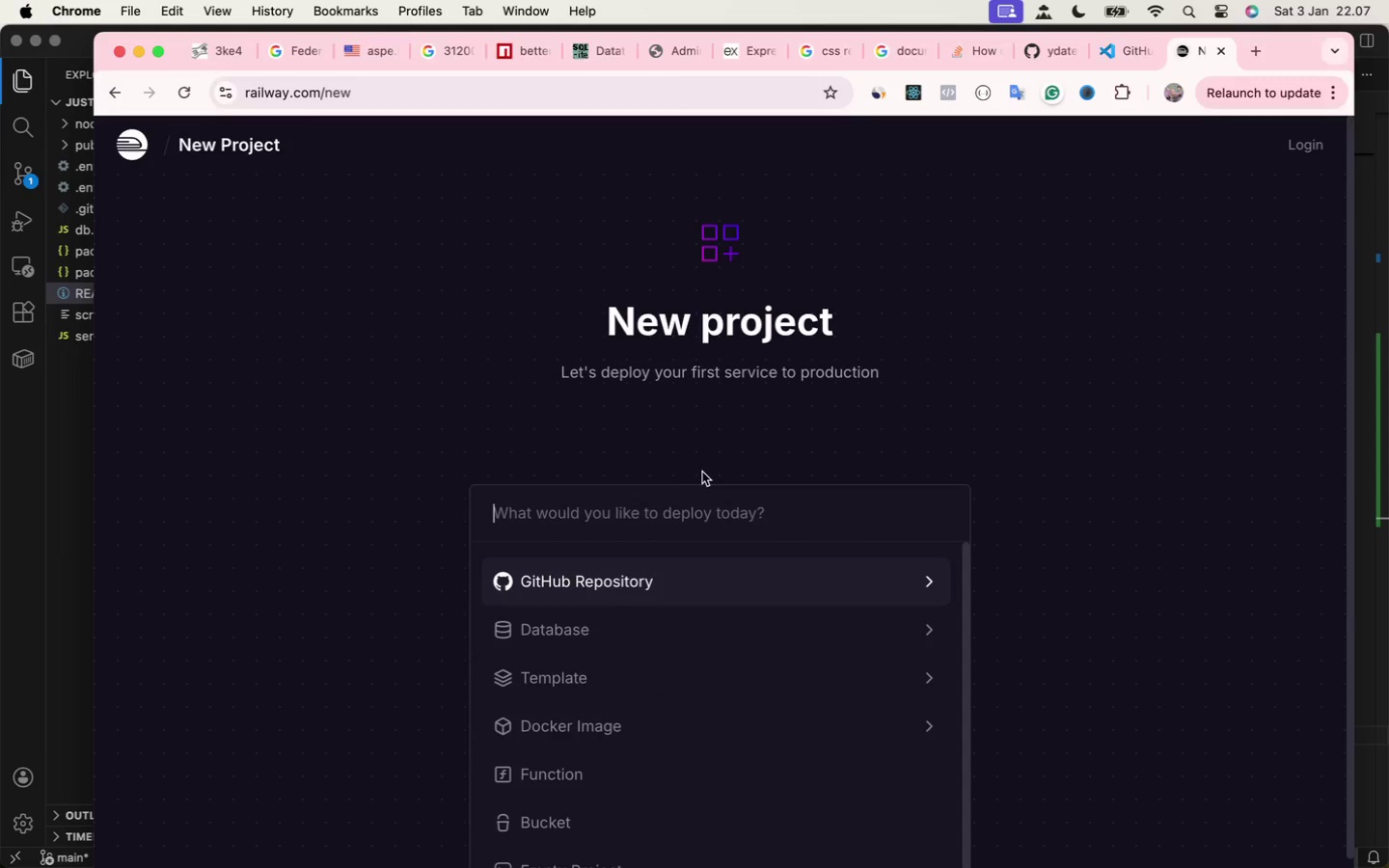 
scroll: coordinate [711, 470], scroll_direction: down, amount: 21.0
 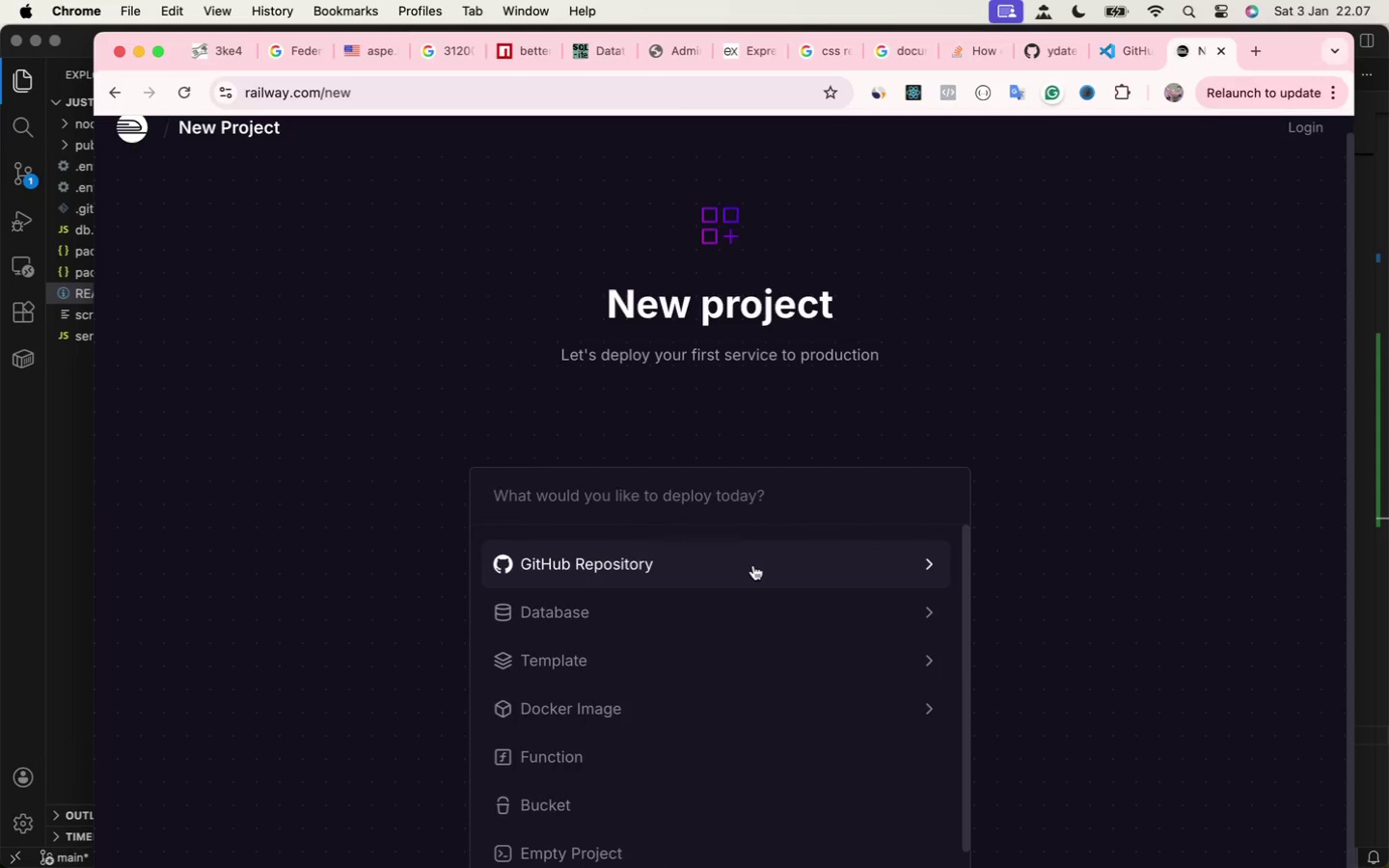 
left_click([753, 565])
 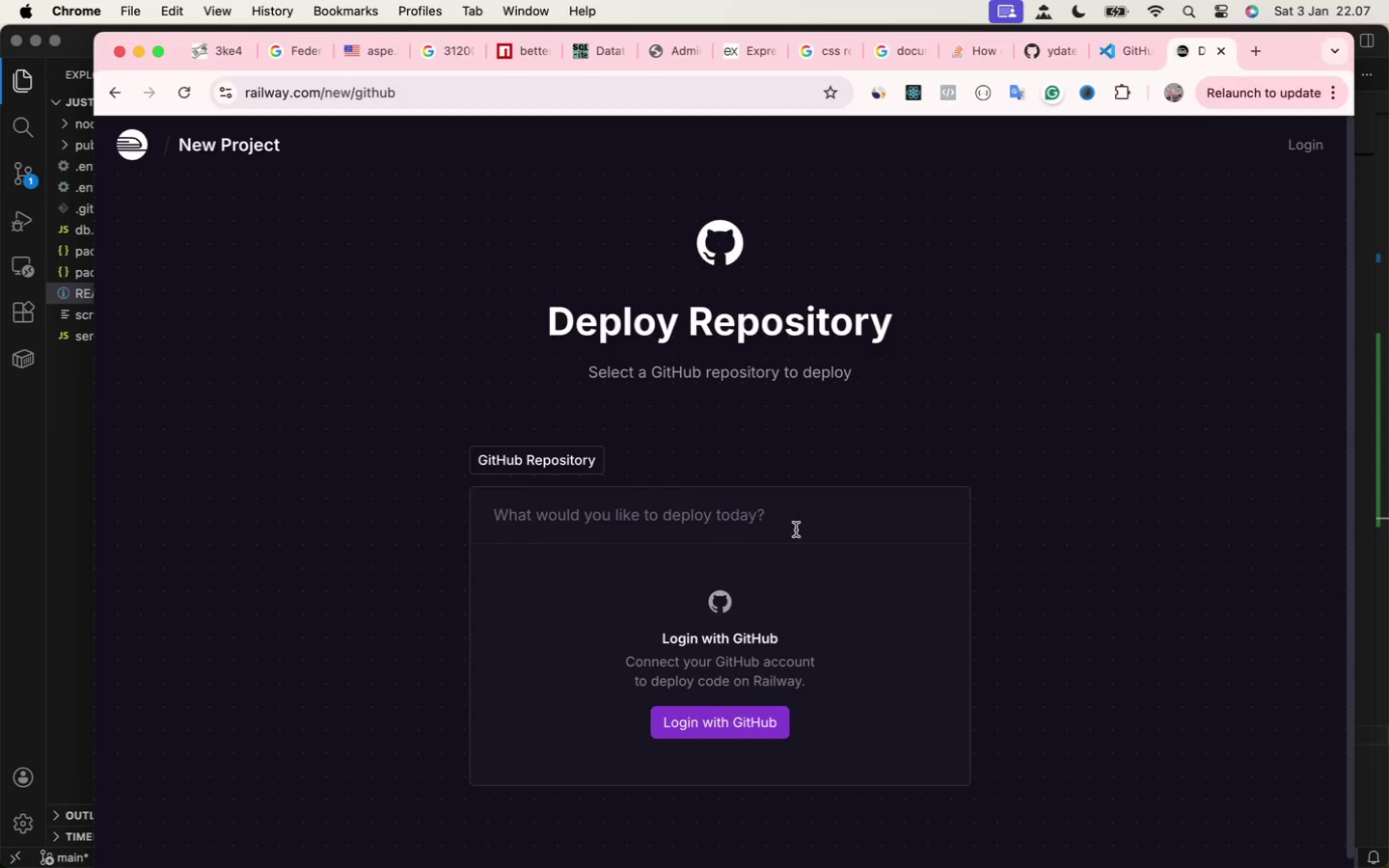 
left_click([701, 737])
 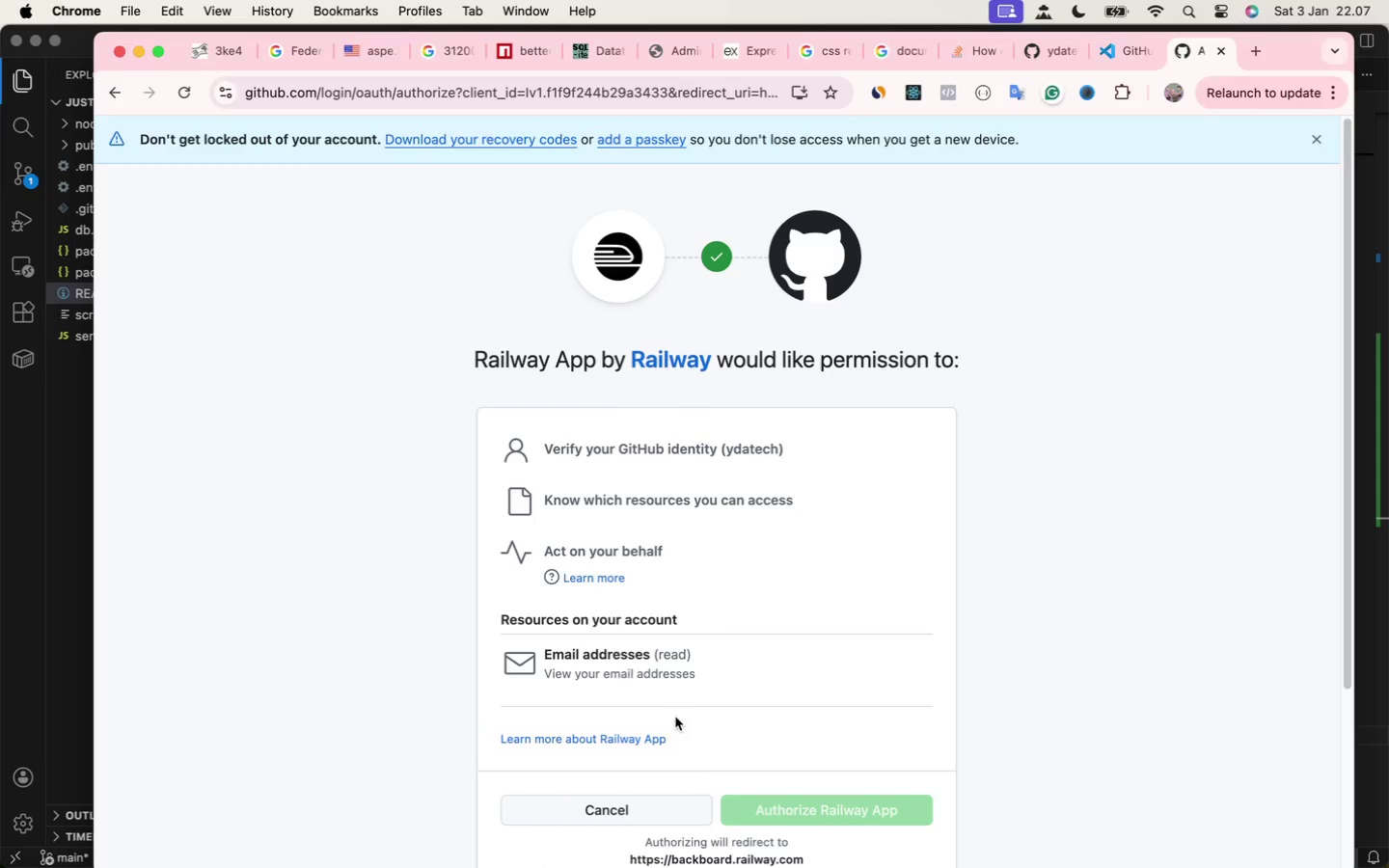 
scroll: coordinate [743, 614], scroll_direction: down, amount: 17.0
 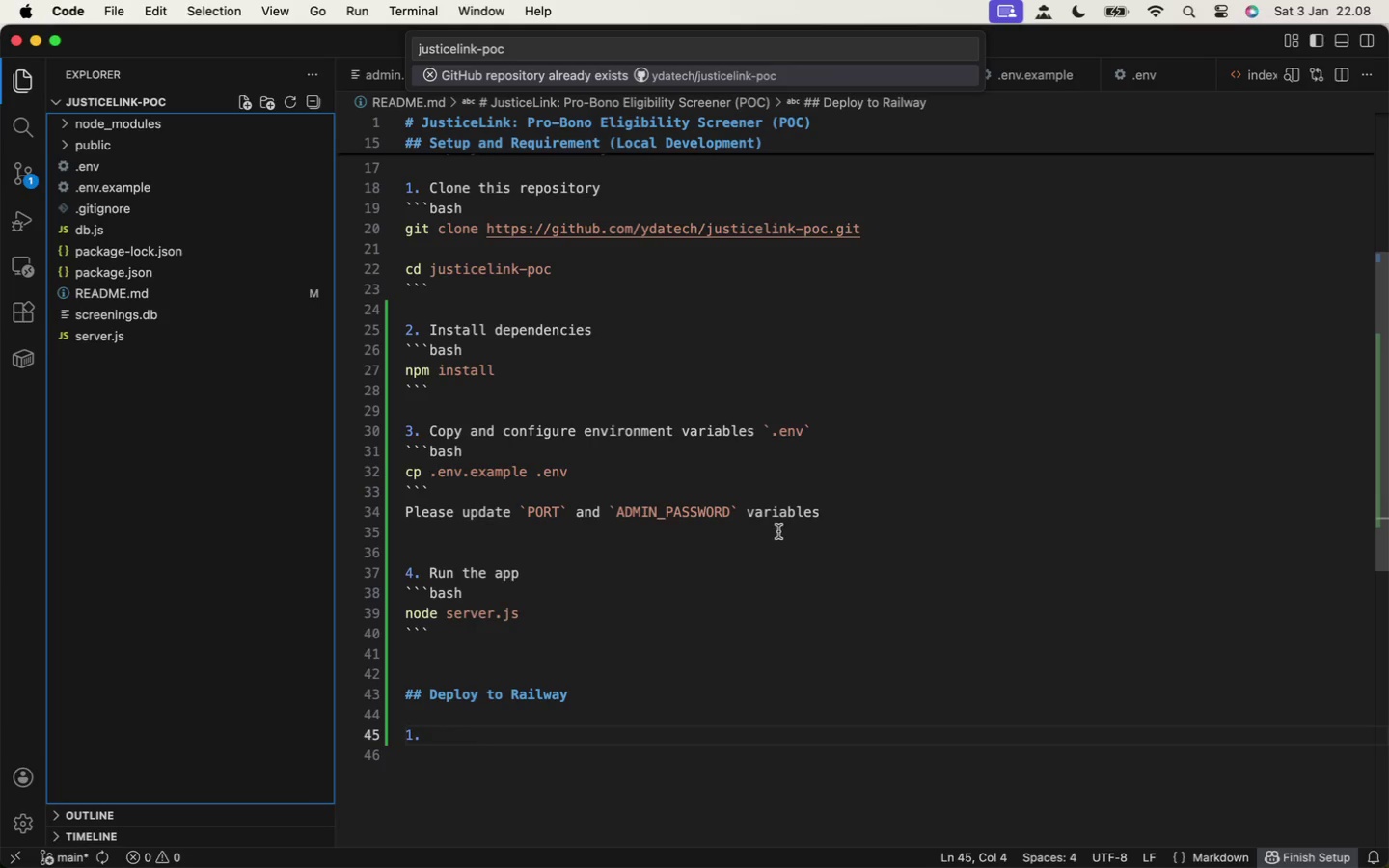 
wait(18.12)
 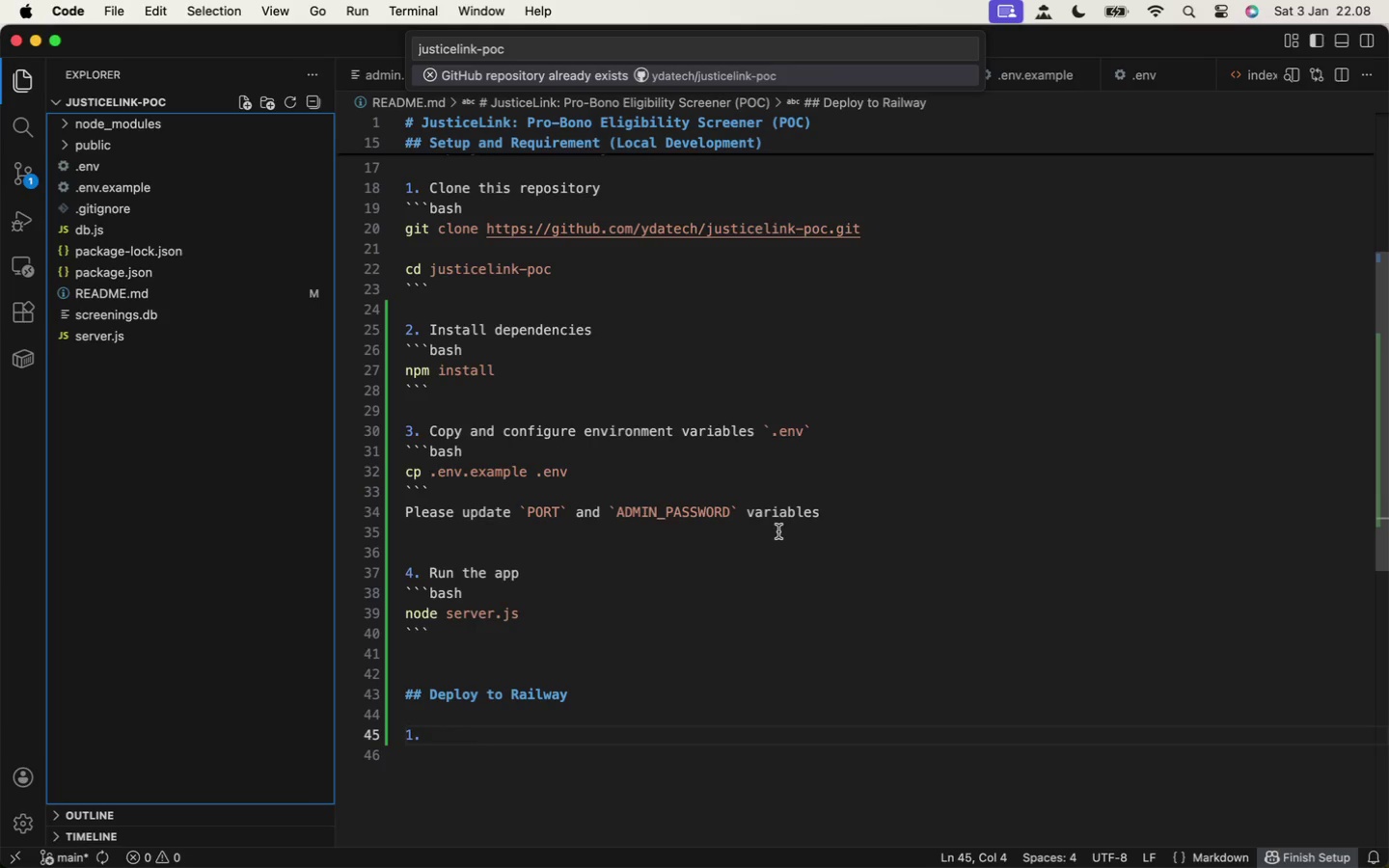 
type(Create R)
key(Backspace)
key(Backspace)
key(Backspace)
key(Backspace)
key(Backspace)
type(Push your clone to g)
key(Backspace)
type(GitHub)
 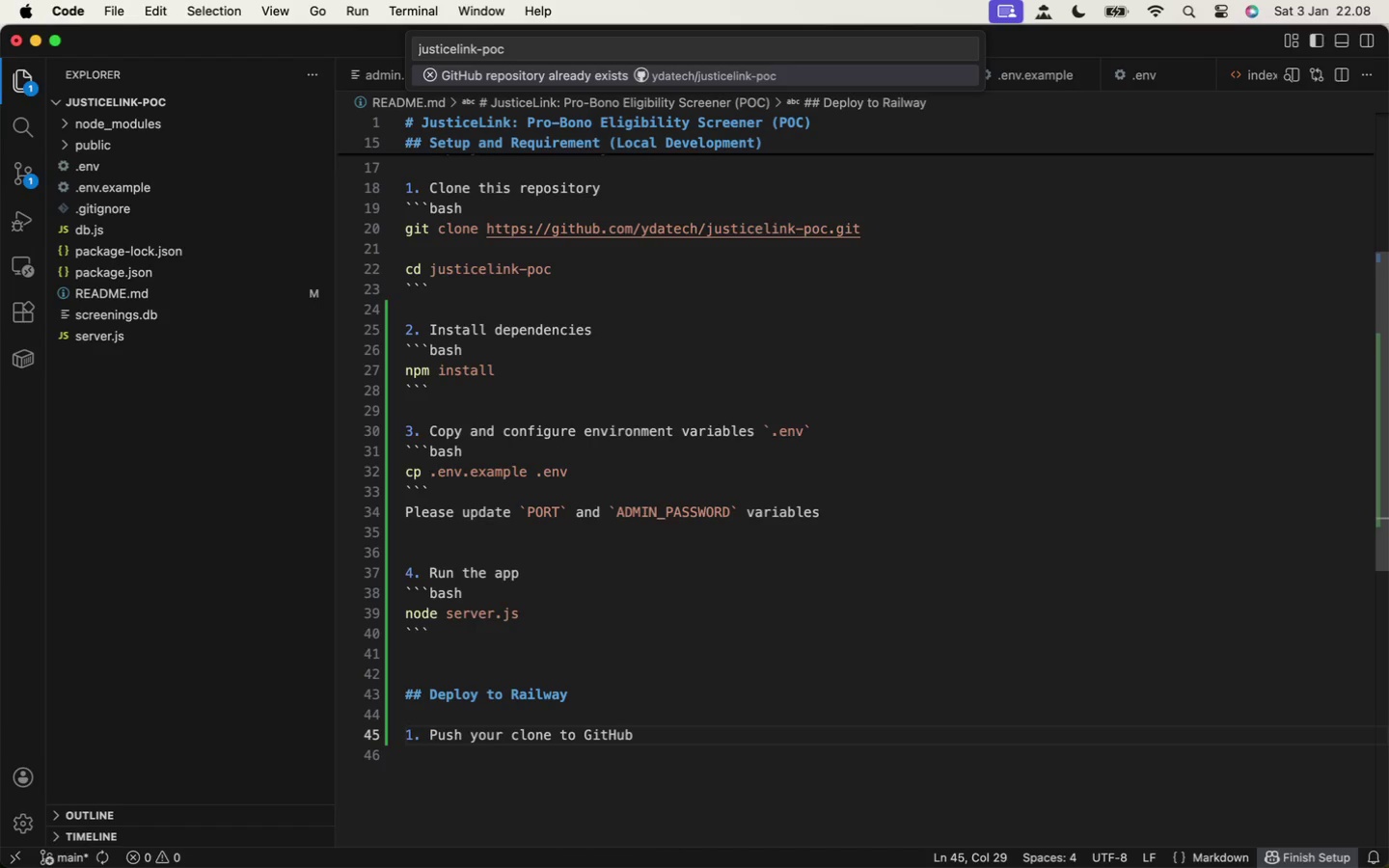 
key(Enter)
 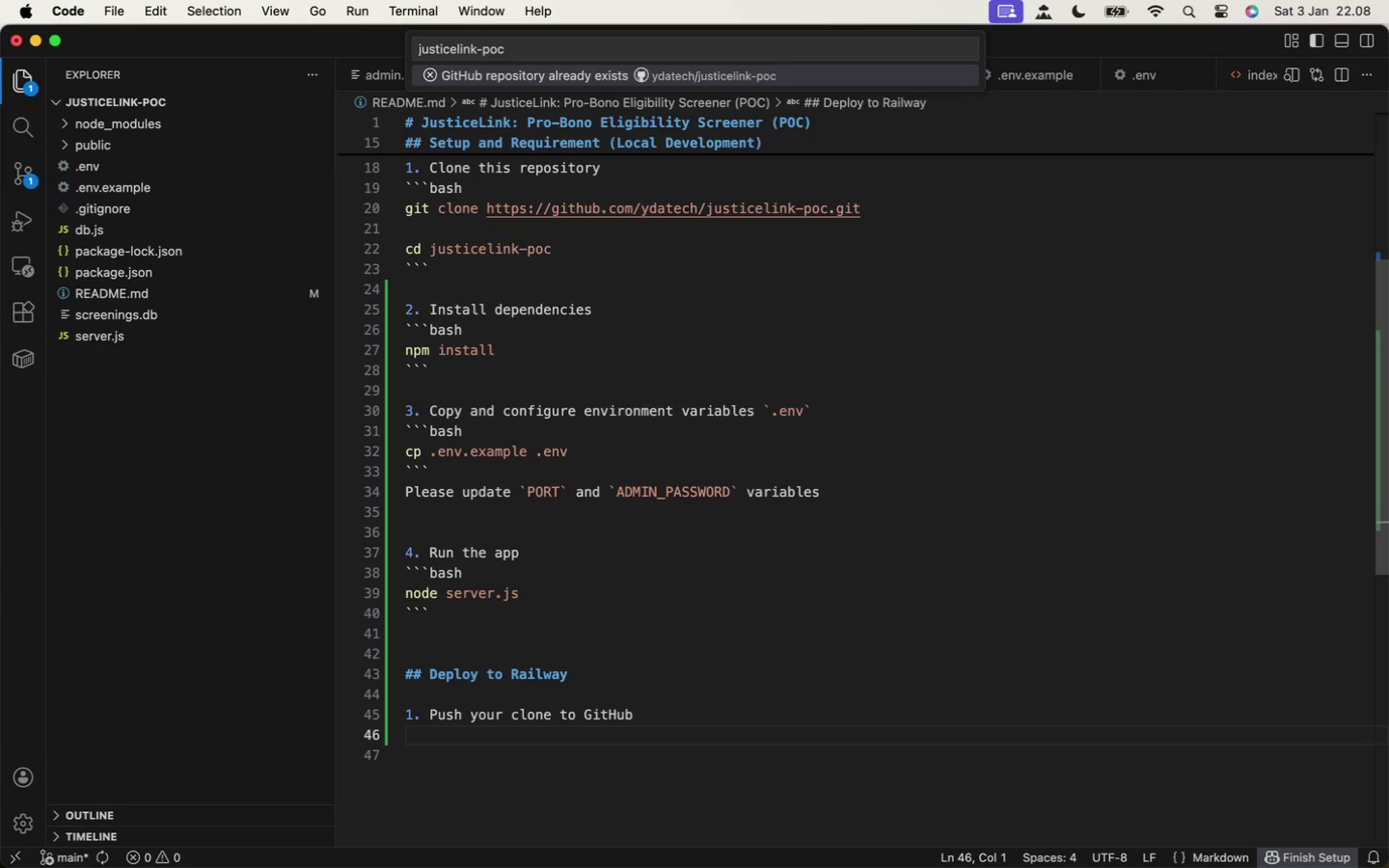 
key(2)
 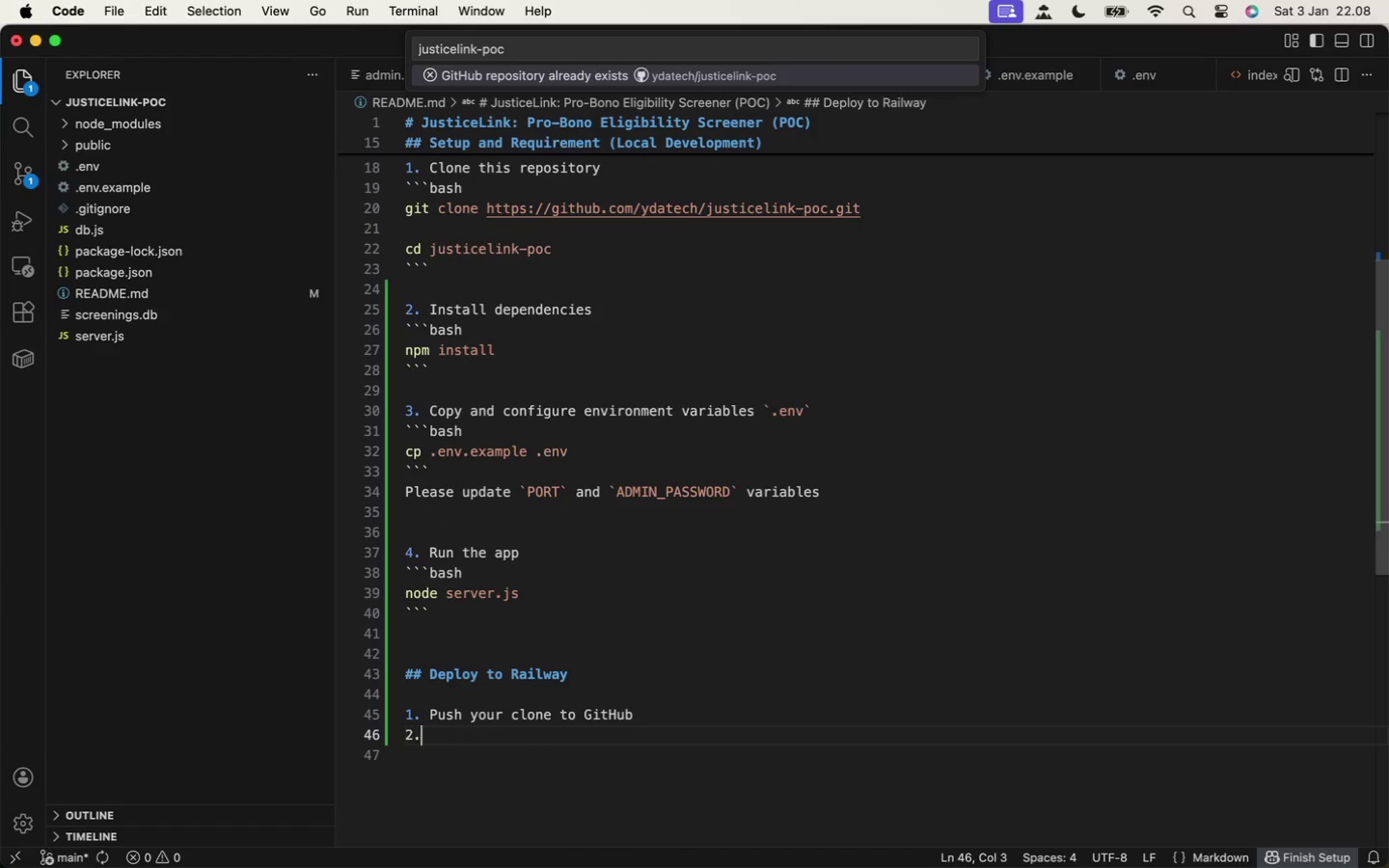 
key(Period)
 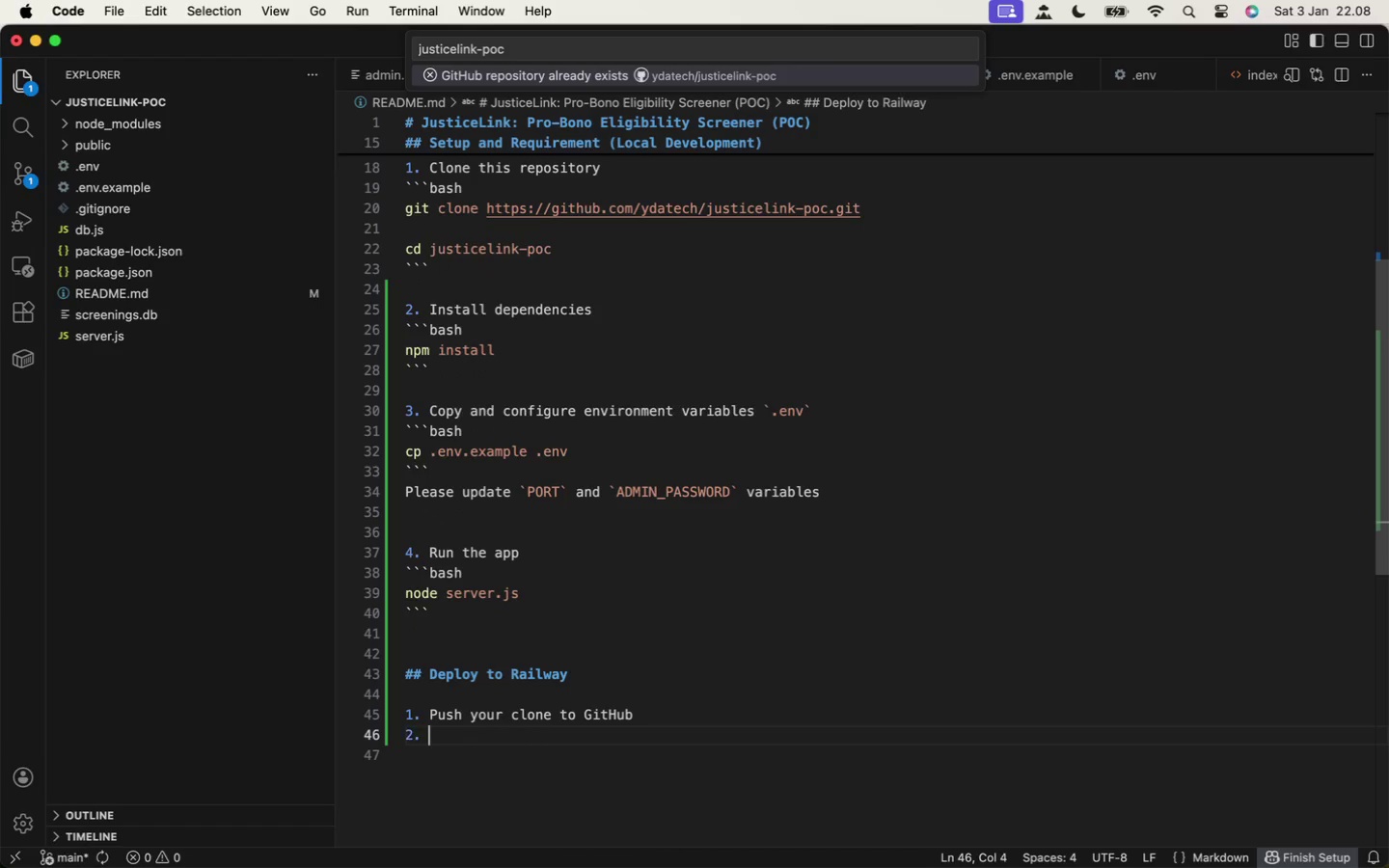 
key(Space)
 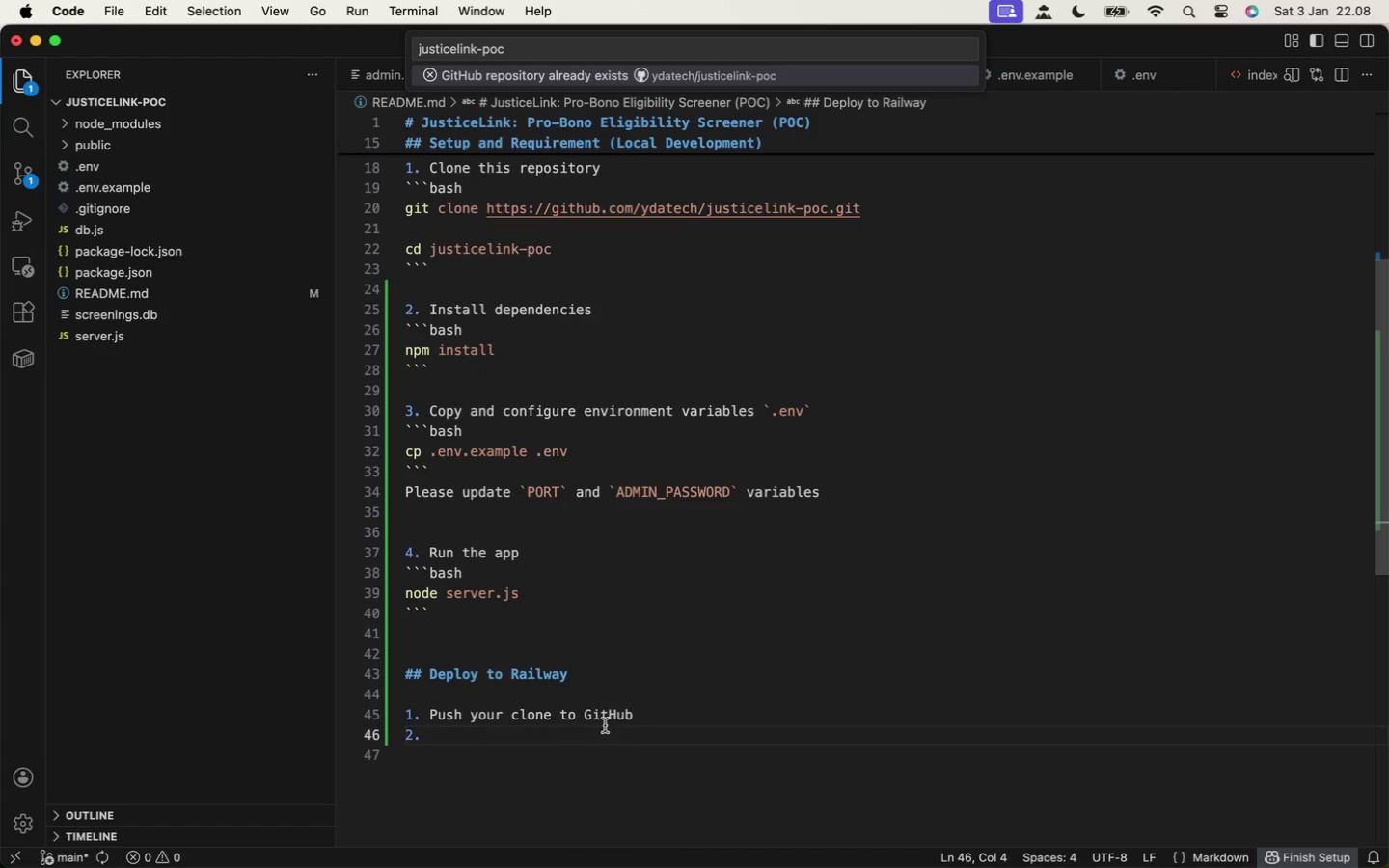 
wait(6.26)
 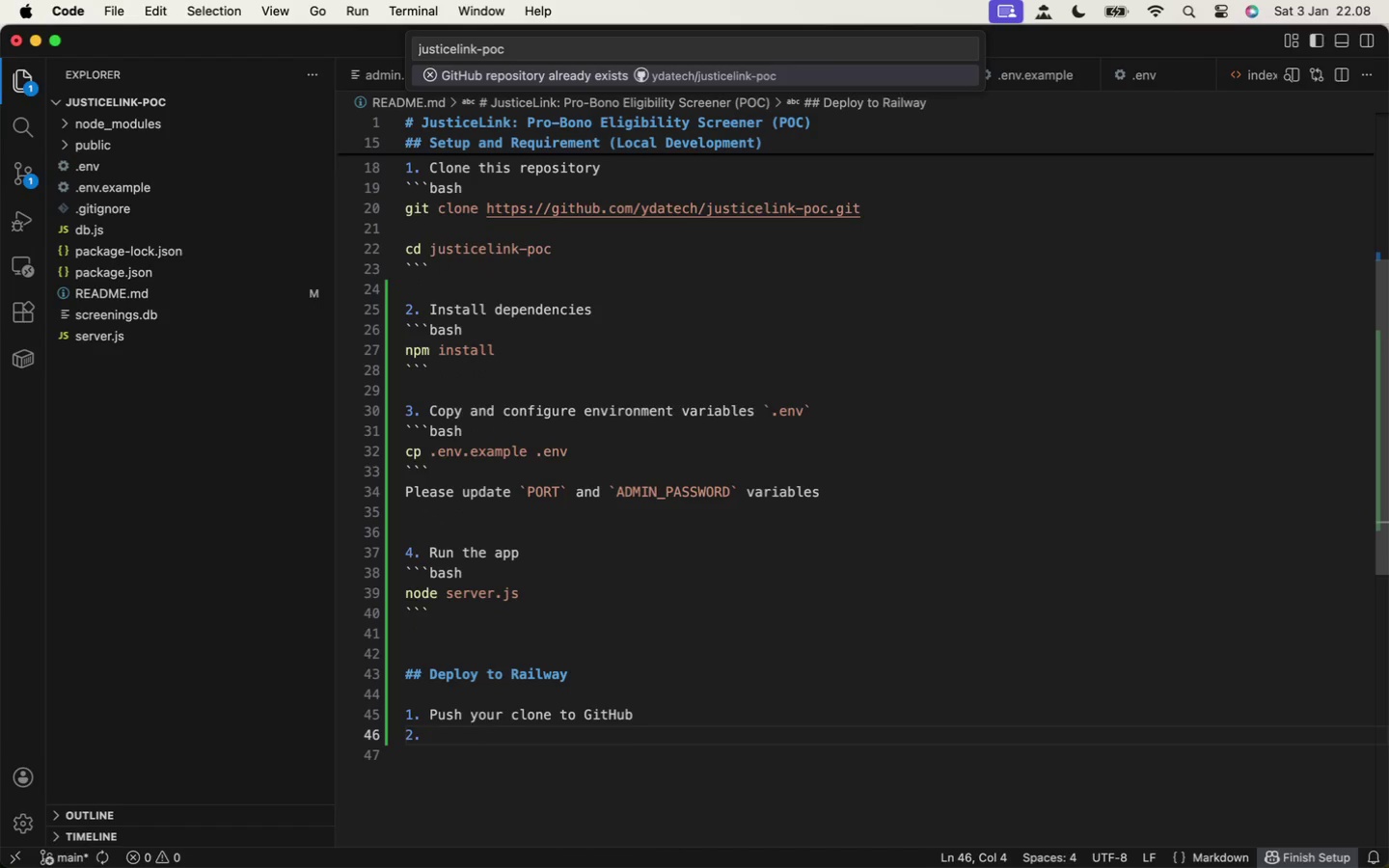 
left_click([579, 710])
 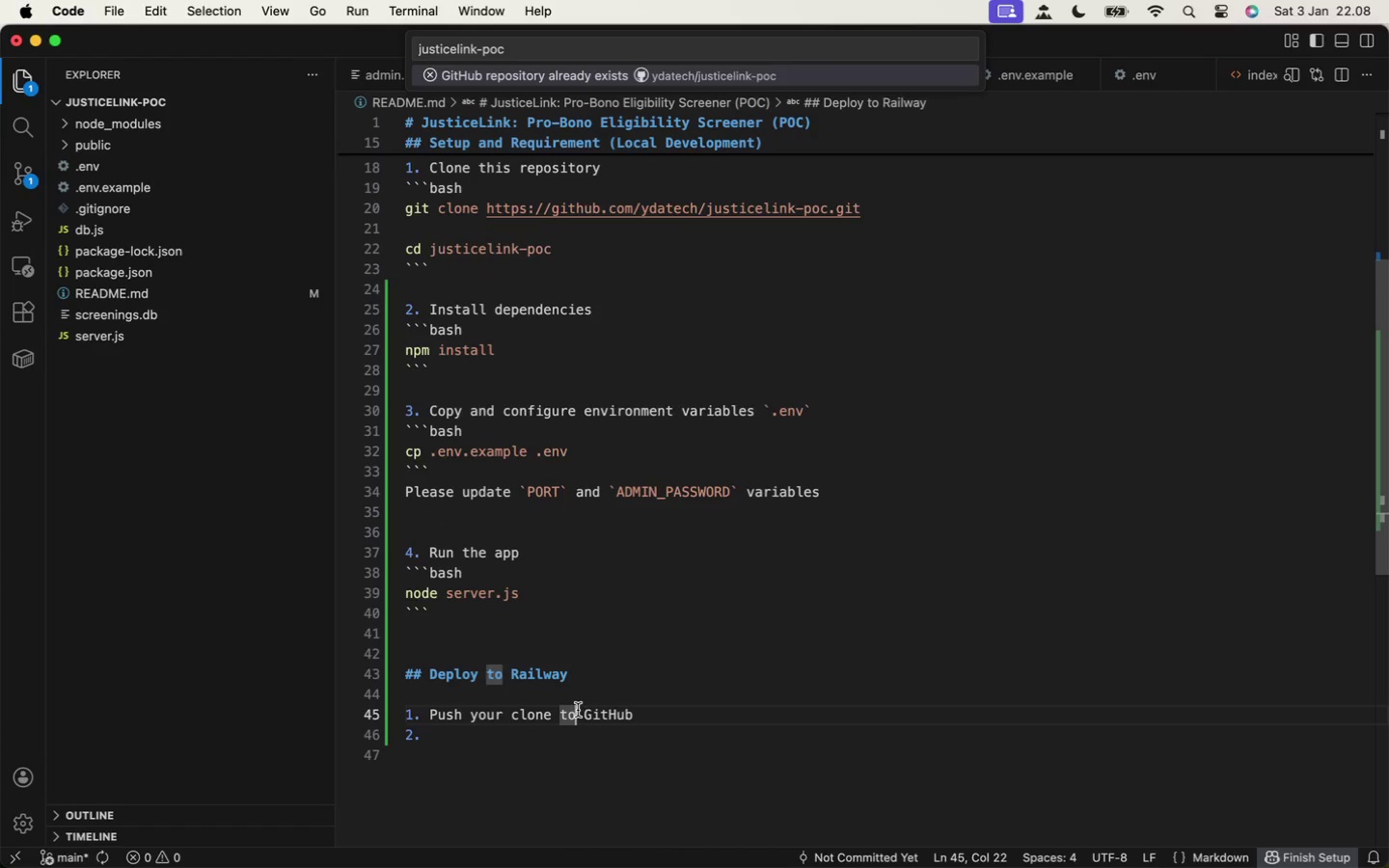 
type( your own )
key(Backspace)
 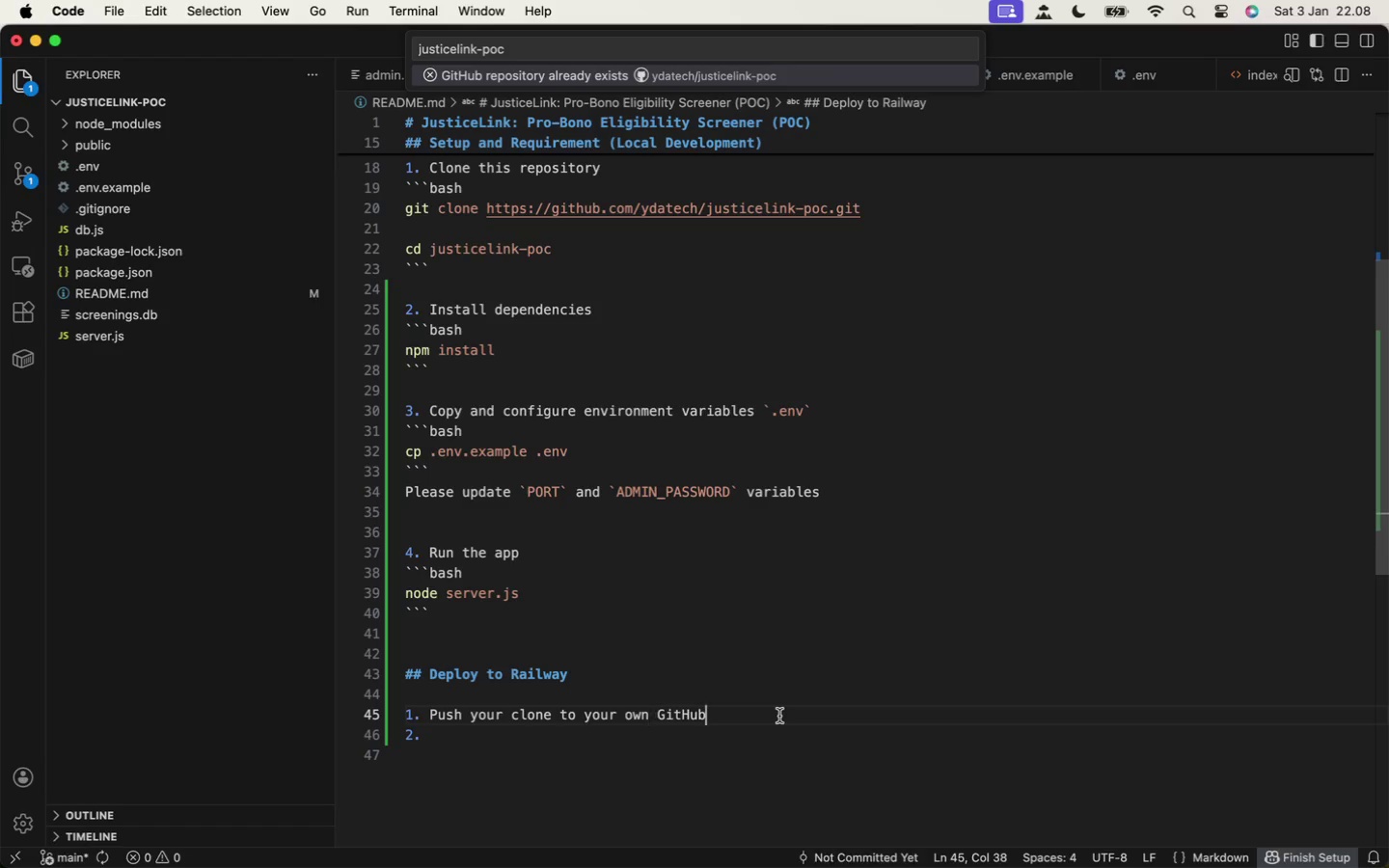 
type( repo)
 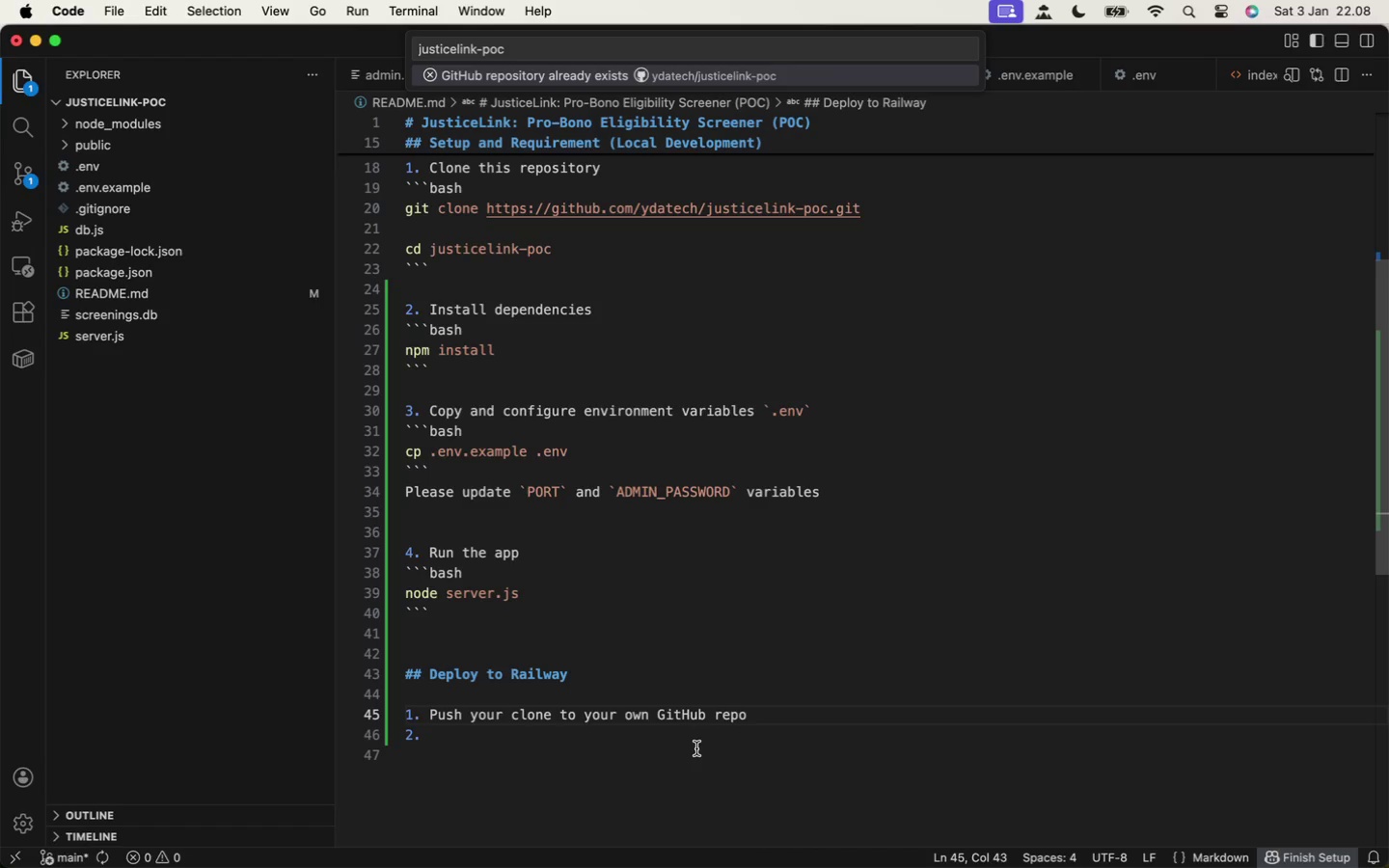 
key(Space)
 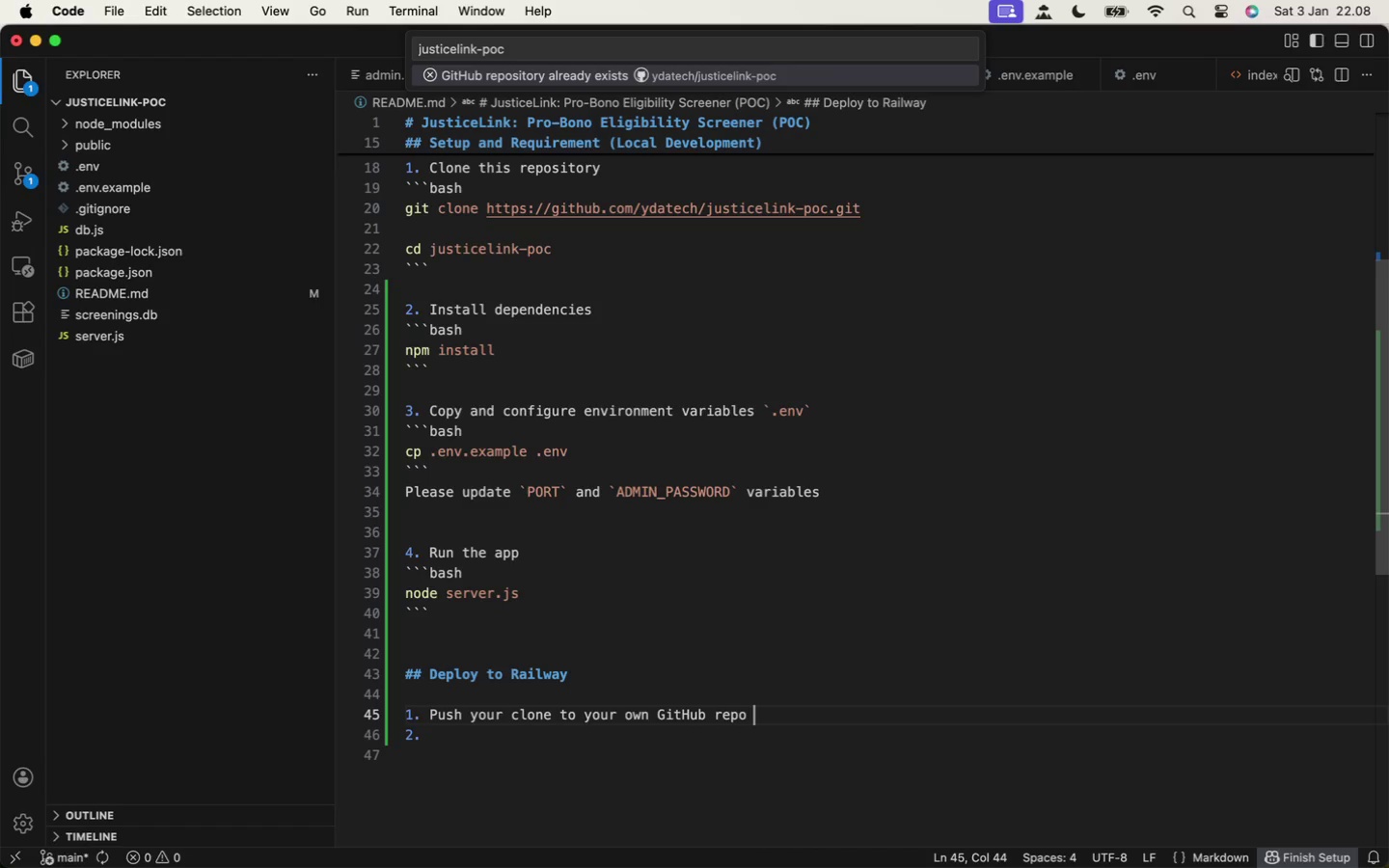 
key(Shift+9)
 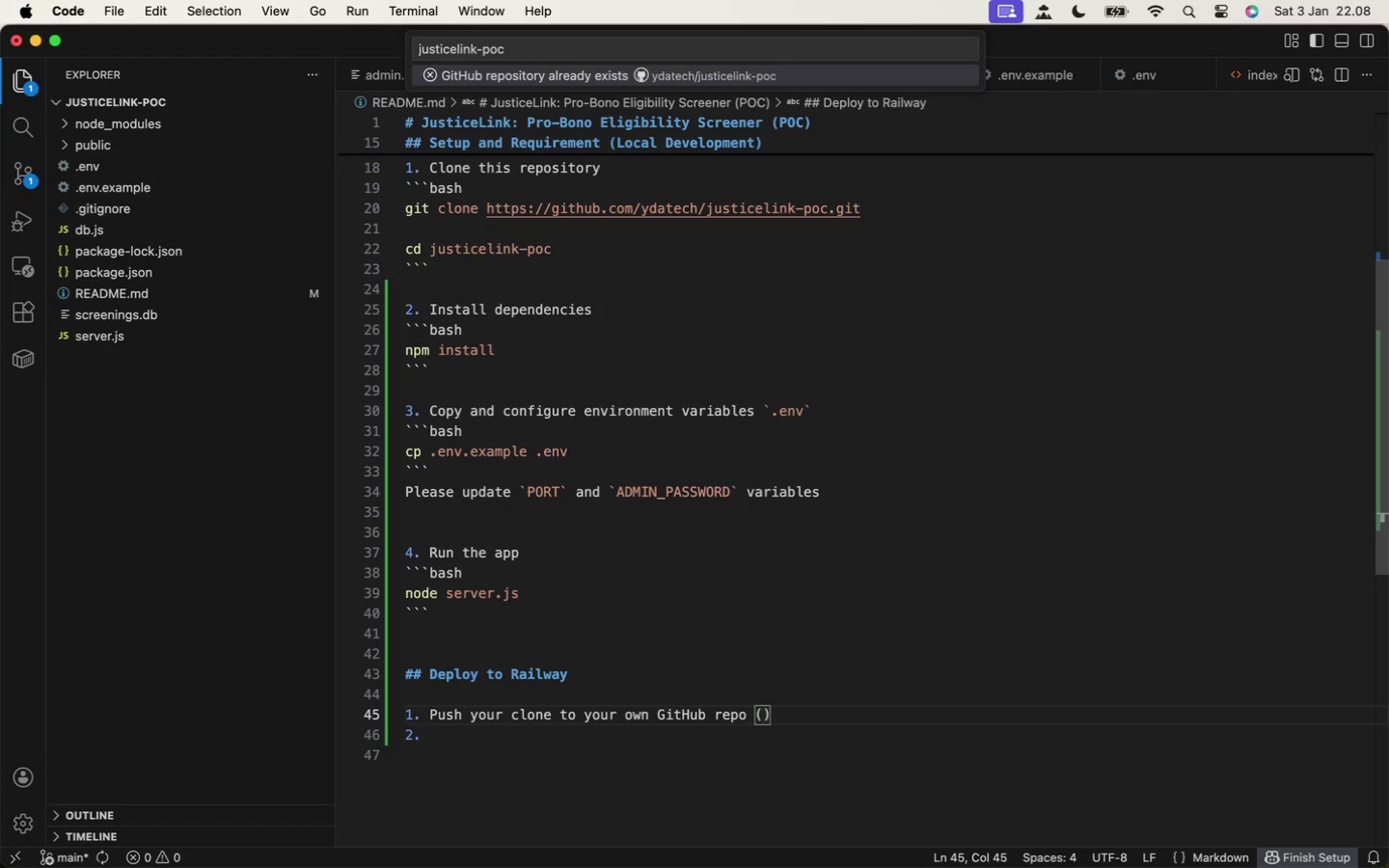 
key(Backspace)
 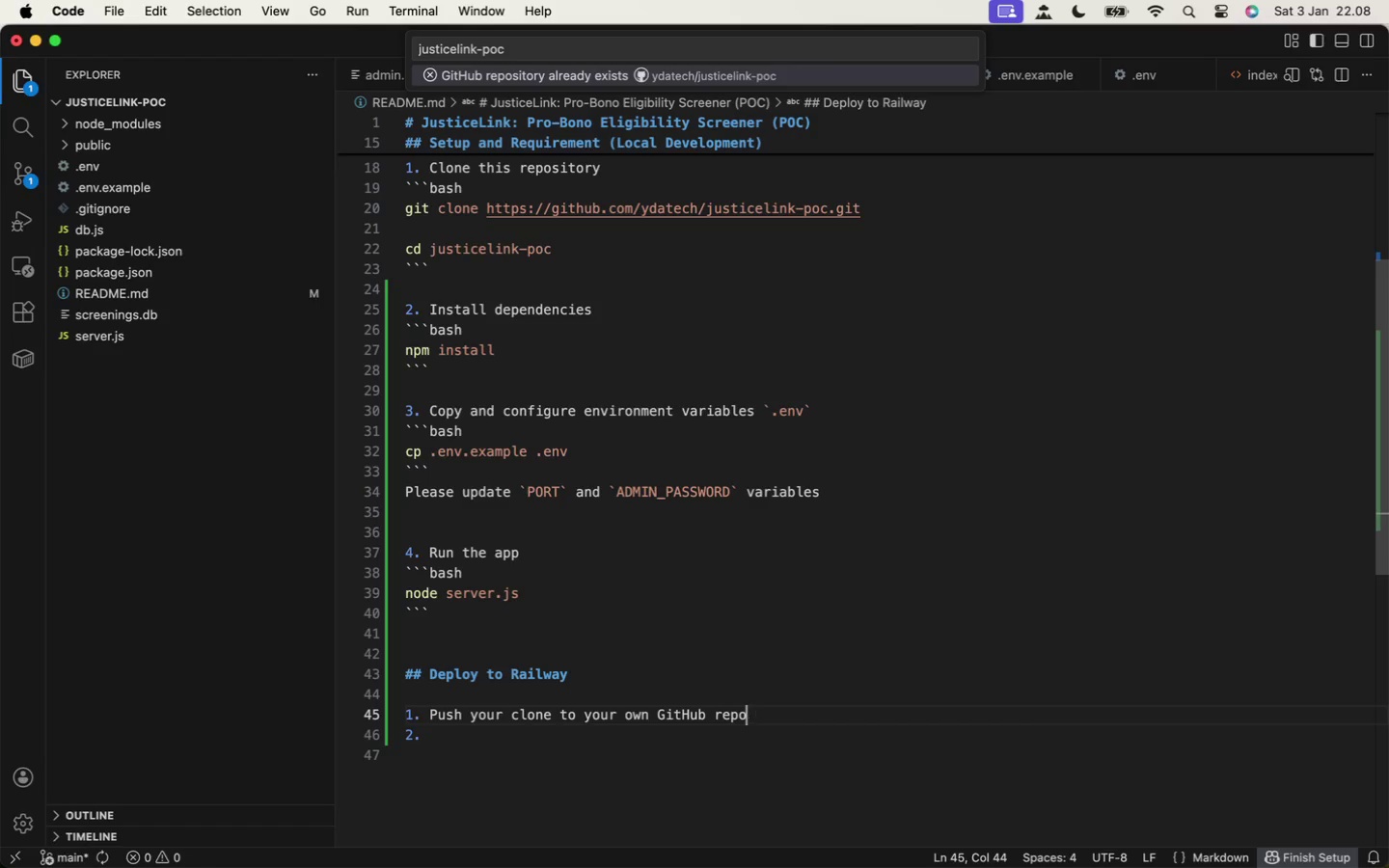 
key(Backspace)
 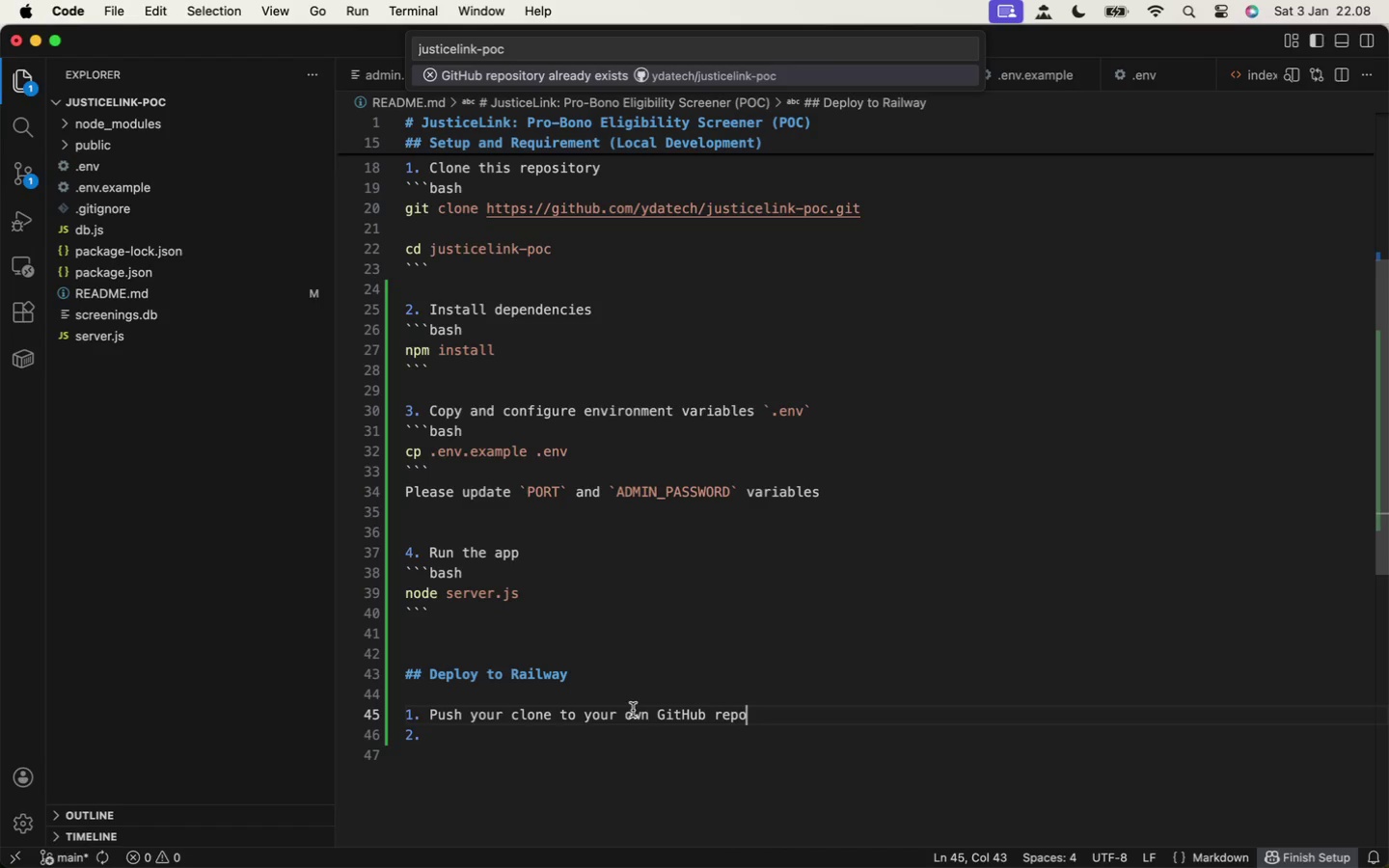 
wait(9.23)
 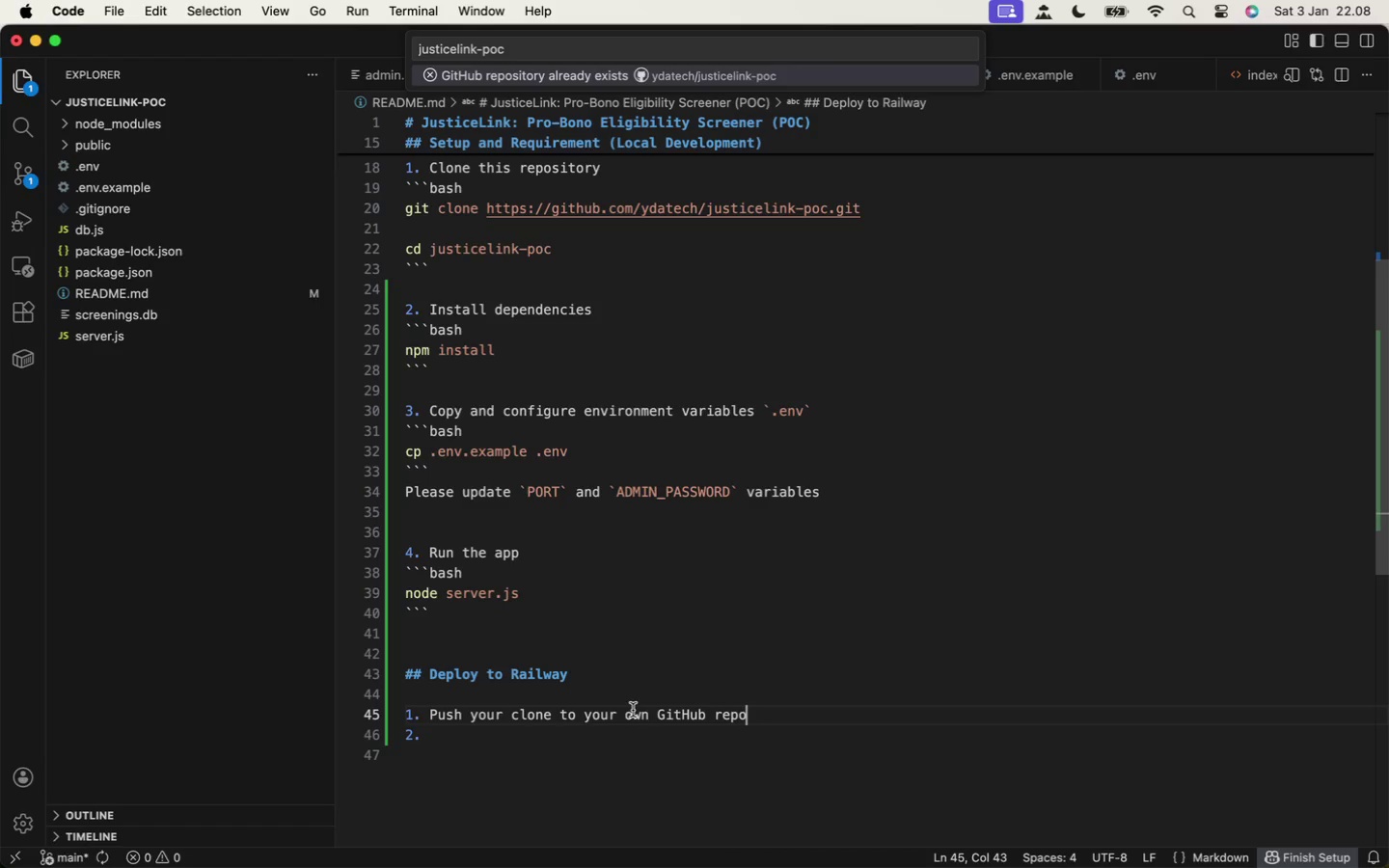 
left_click([477, 730])
 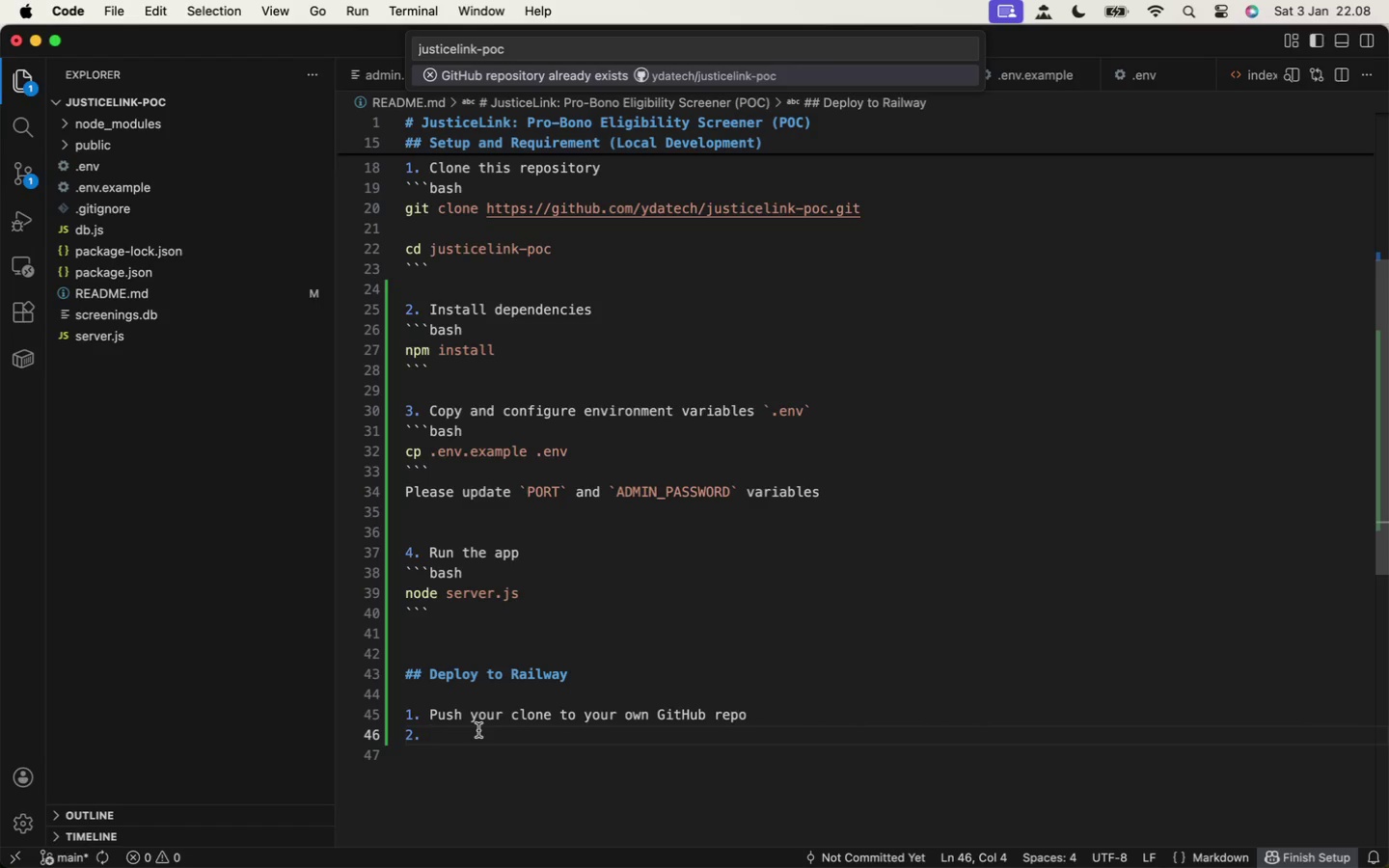 
wait(7.63)
 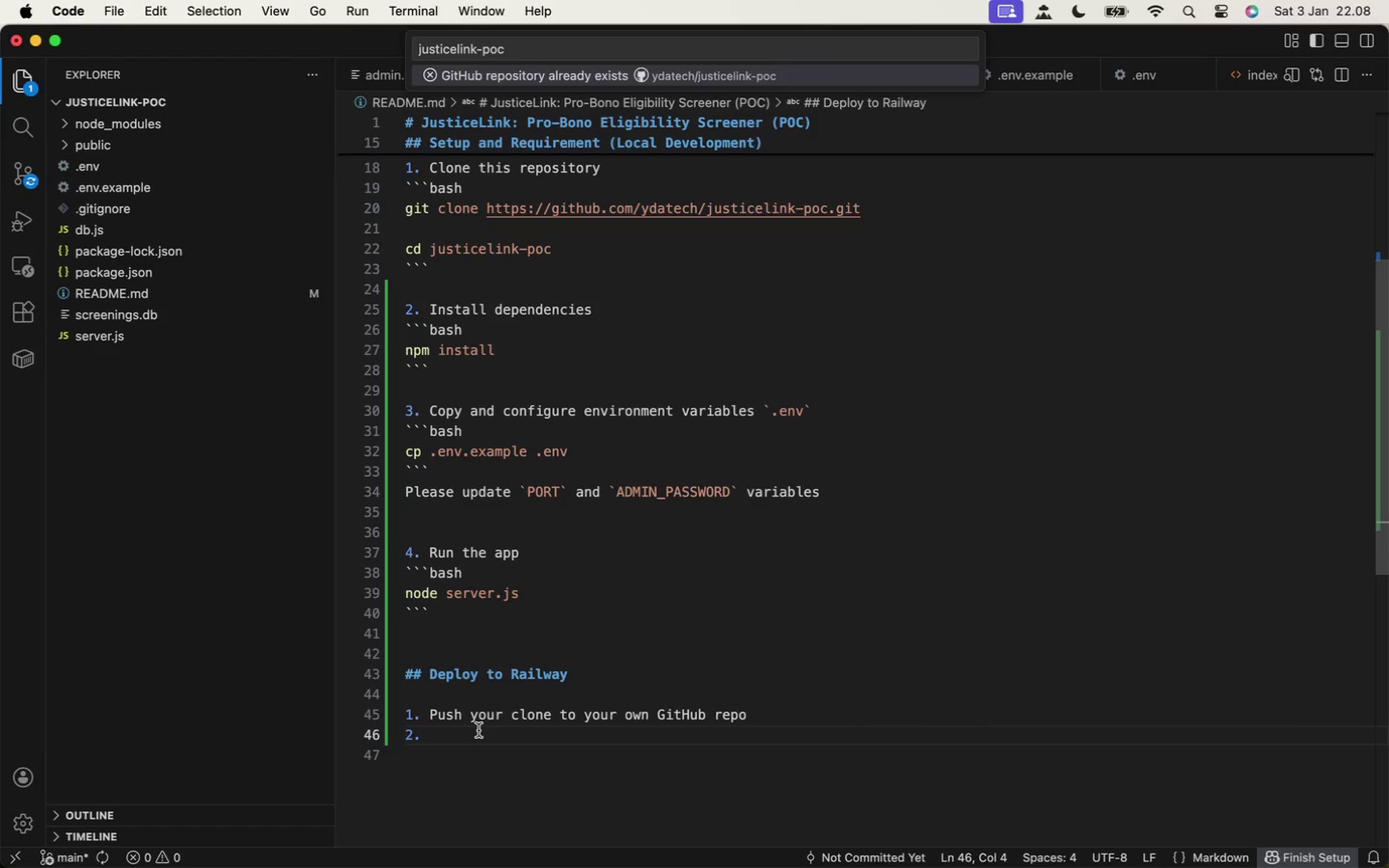 
type(Go to https://railway.com)
 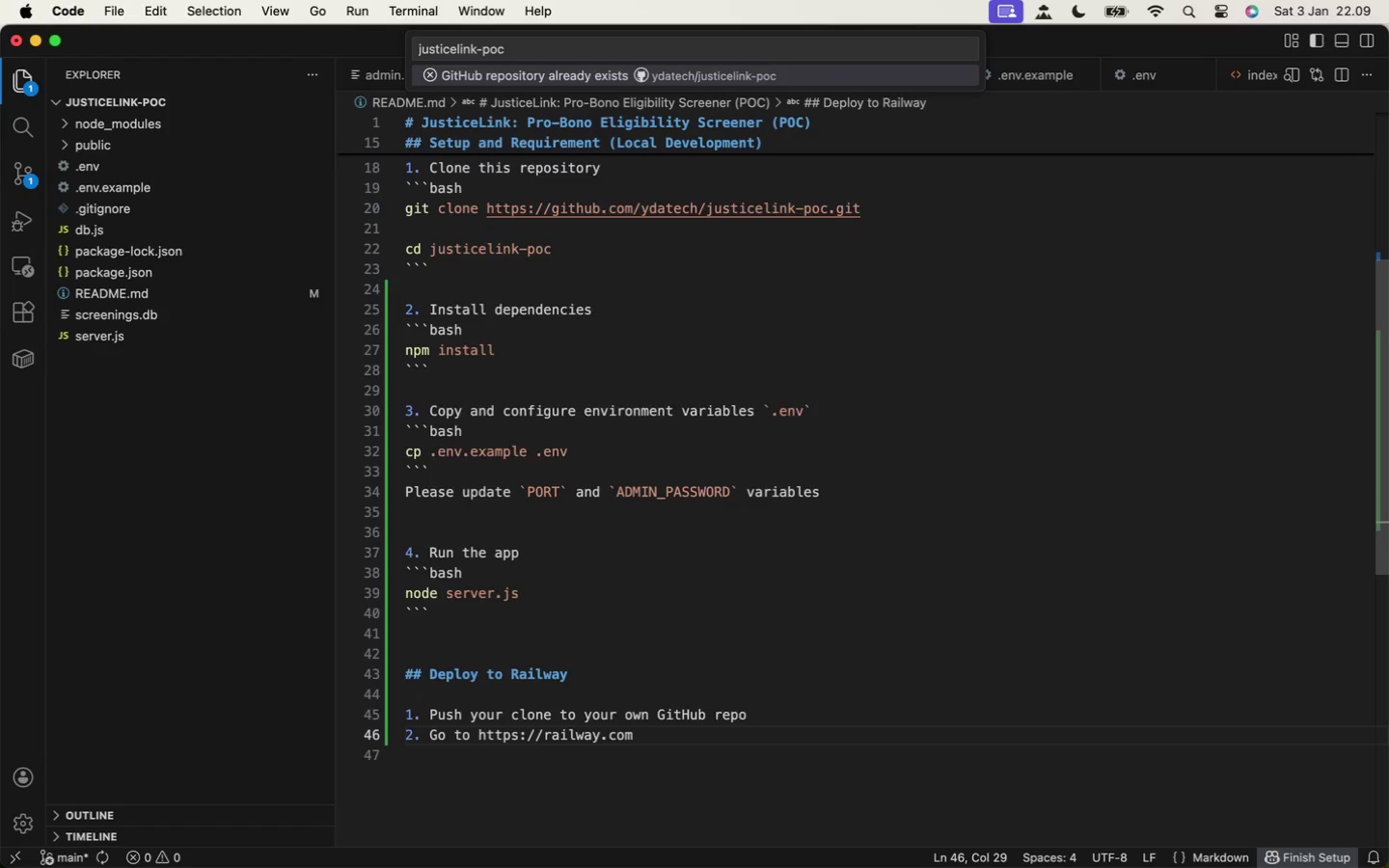 
key(Enter)
 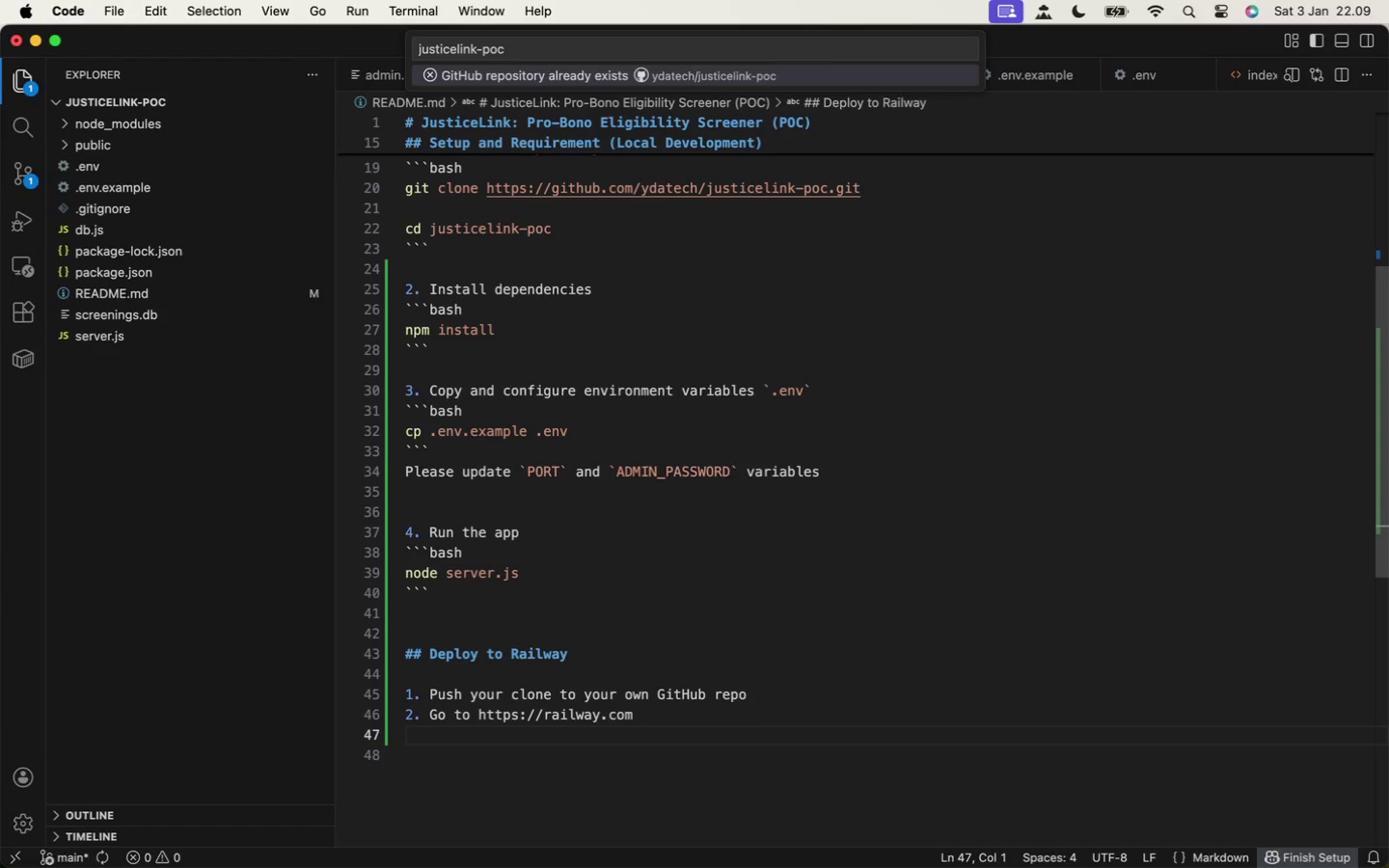 
key(3)
 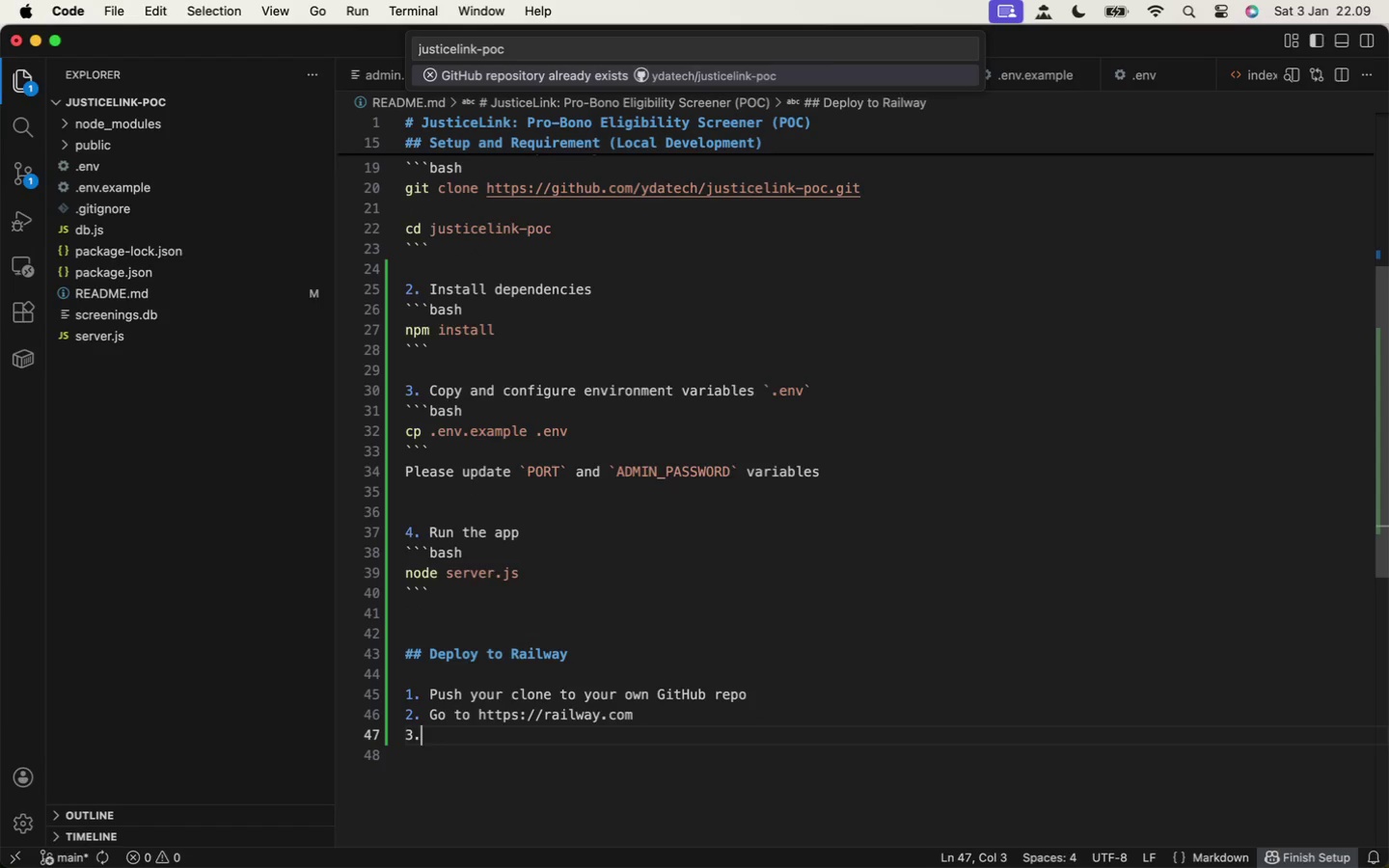 
key(Period)
 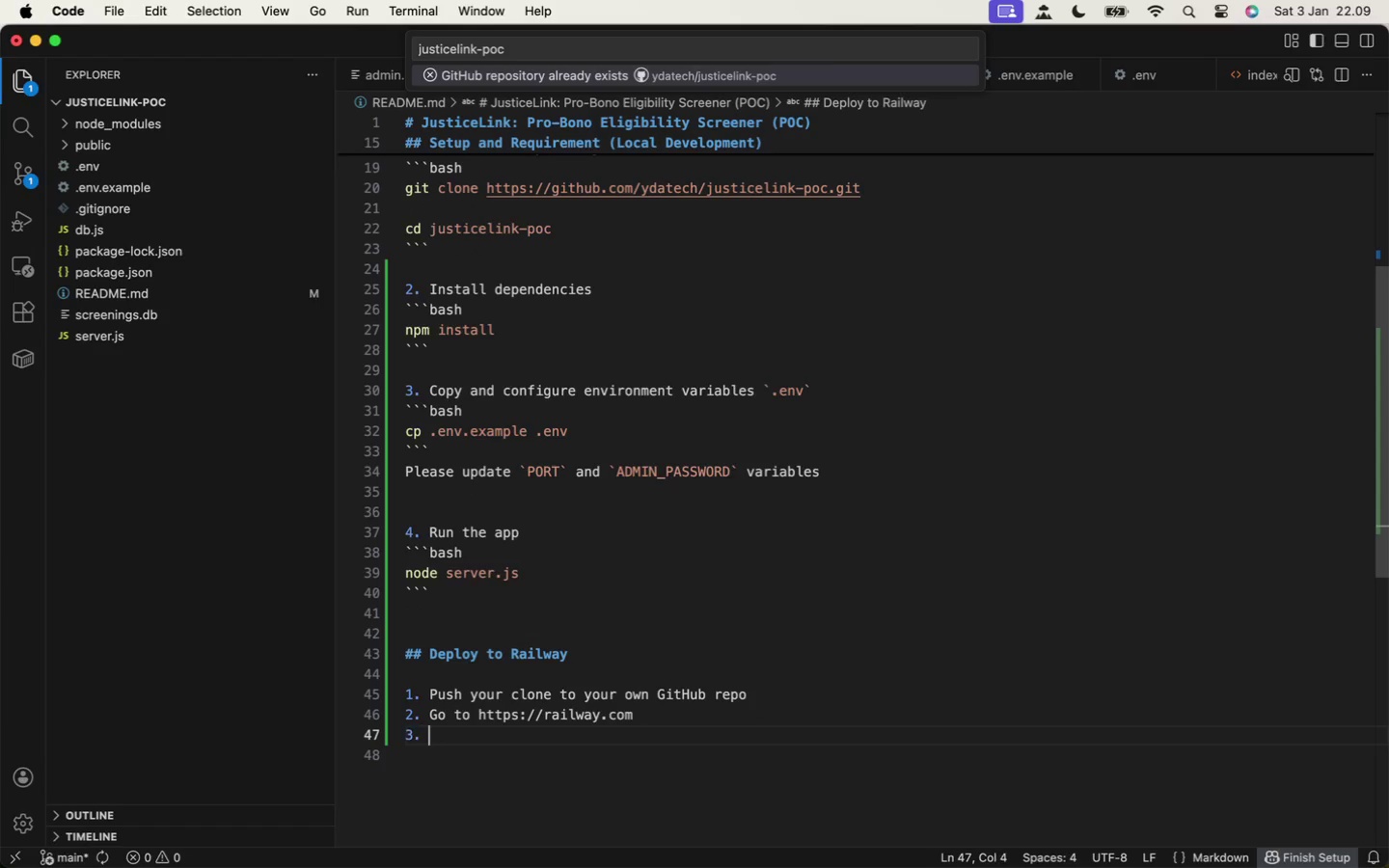 
key(Space)
 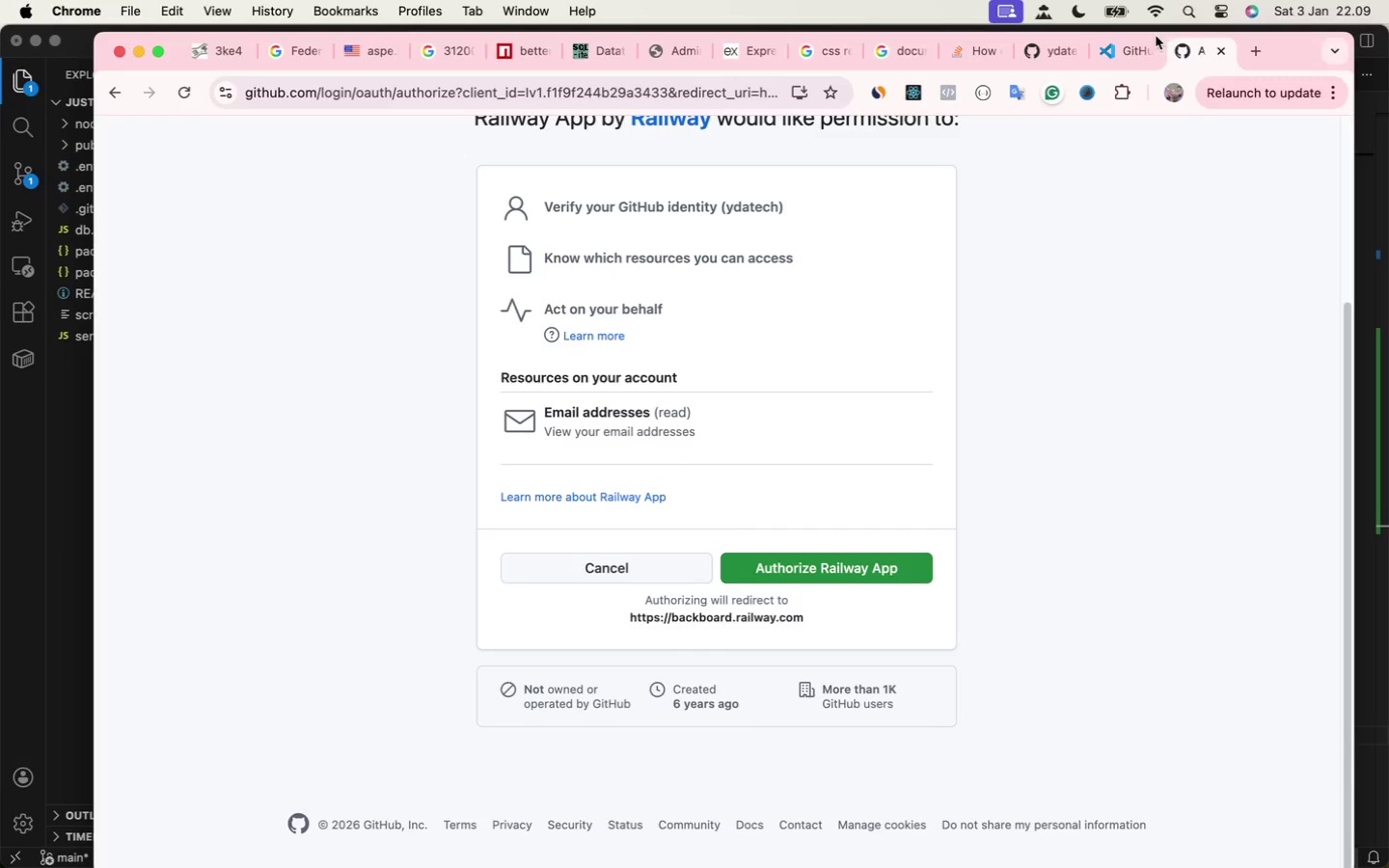 
wait(6.14)
 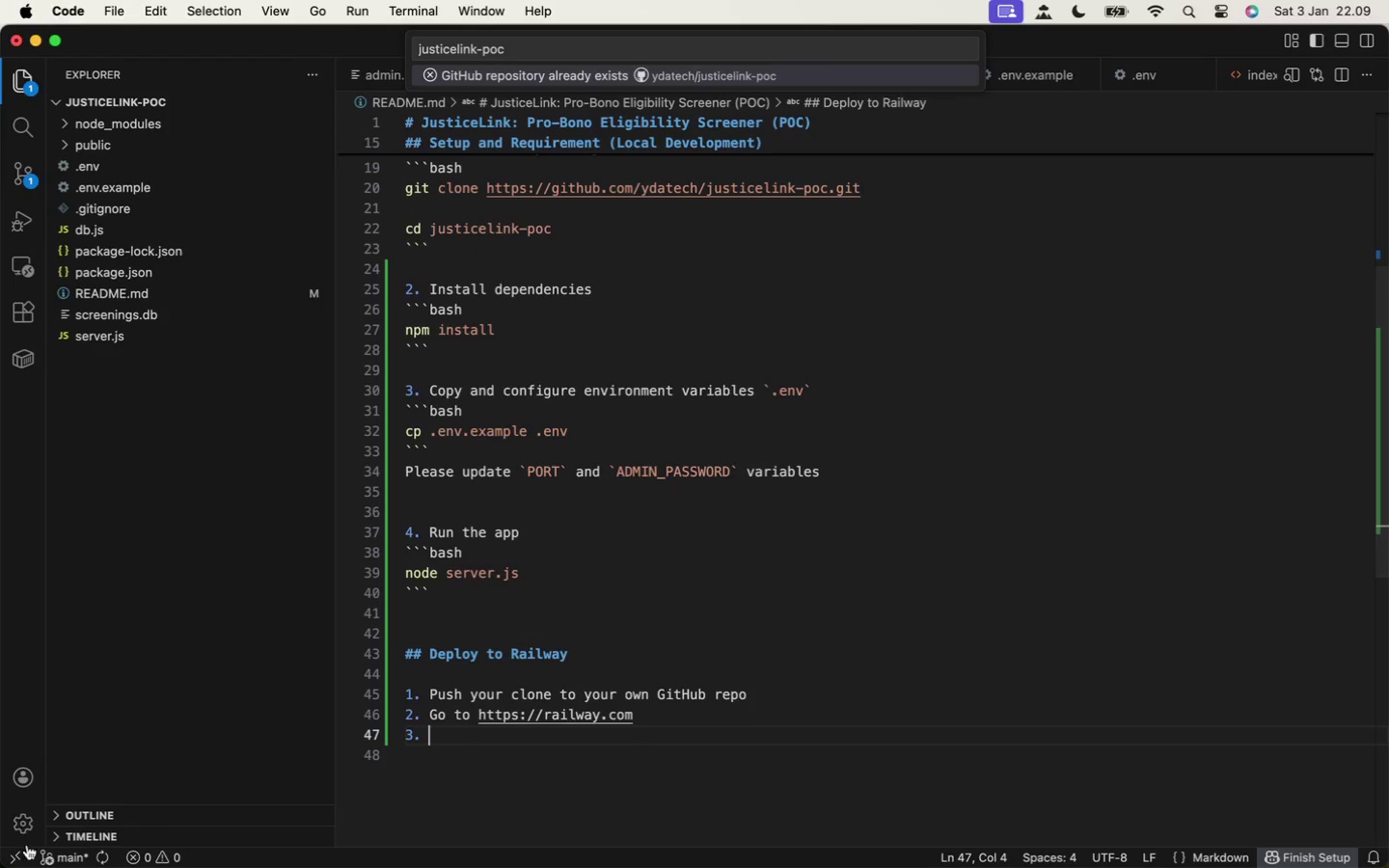 
left_click([1254, 53])
 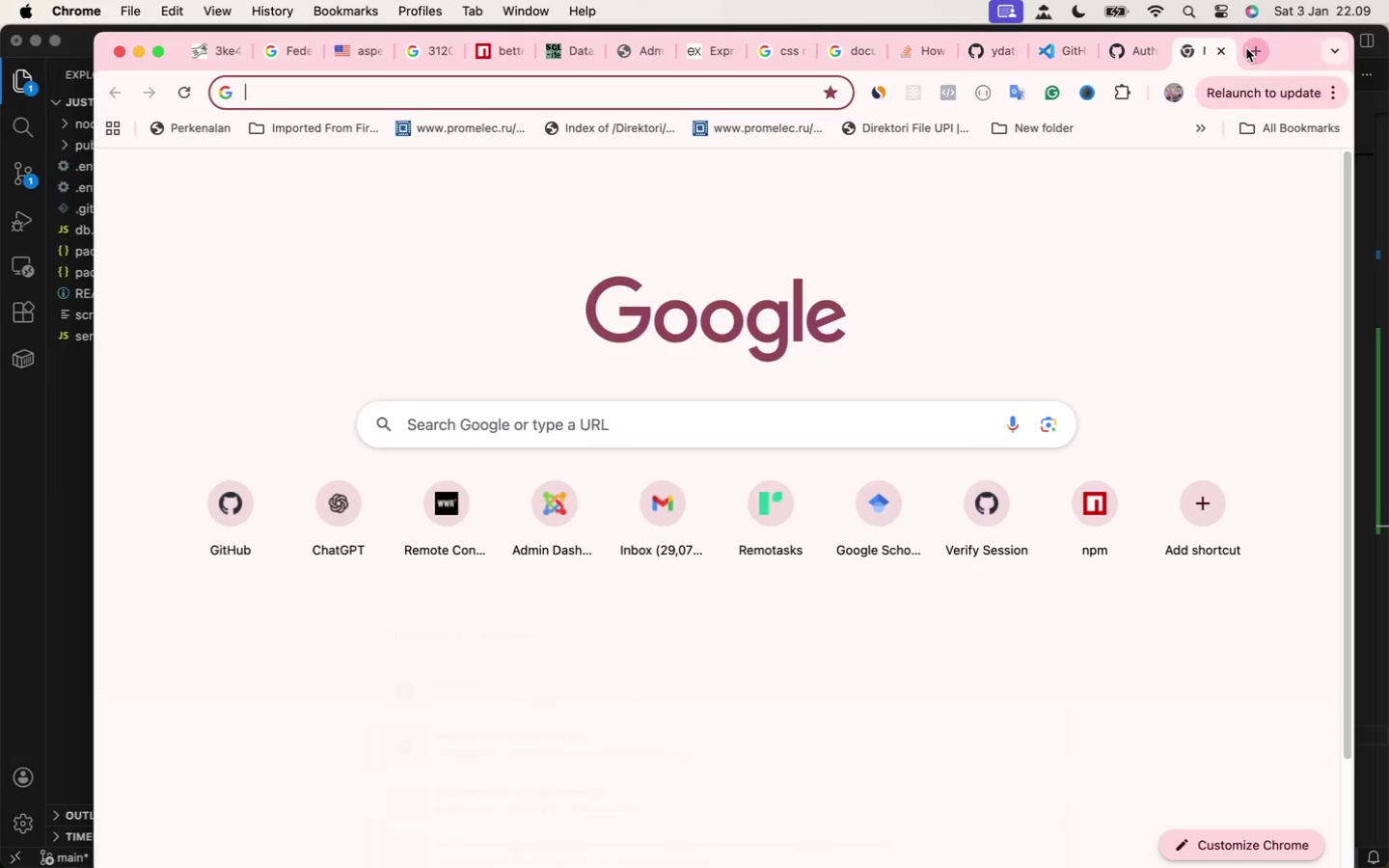 
type(rai)
 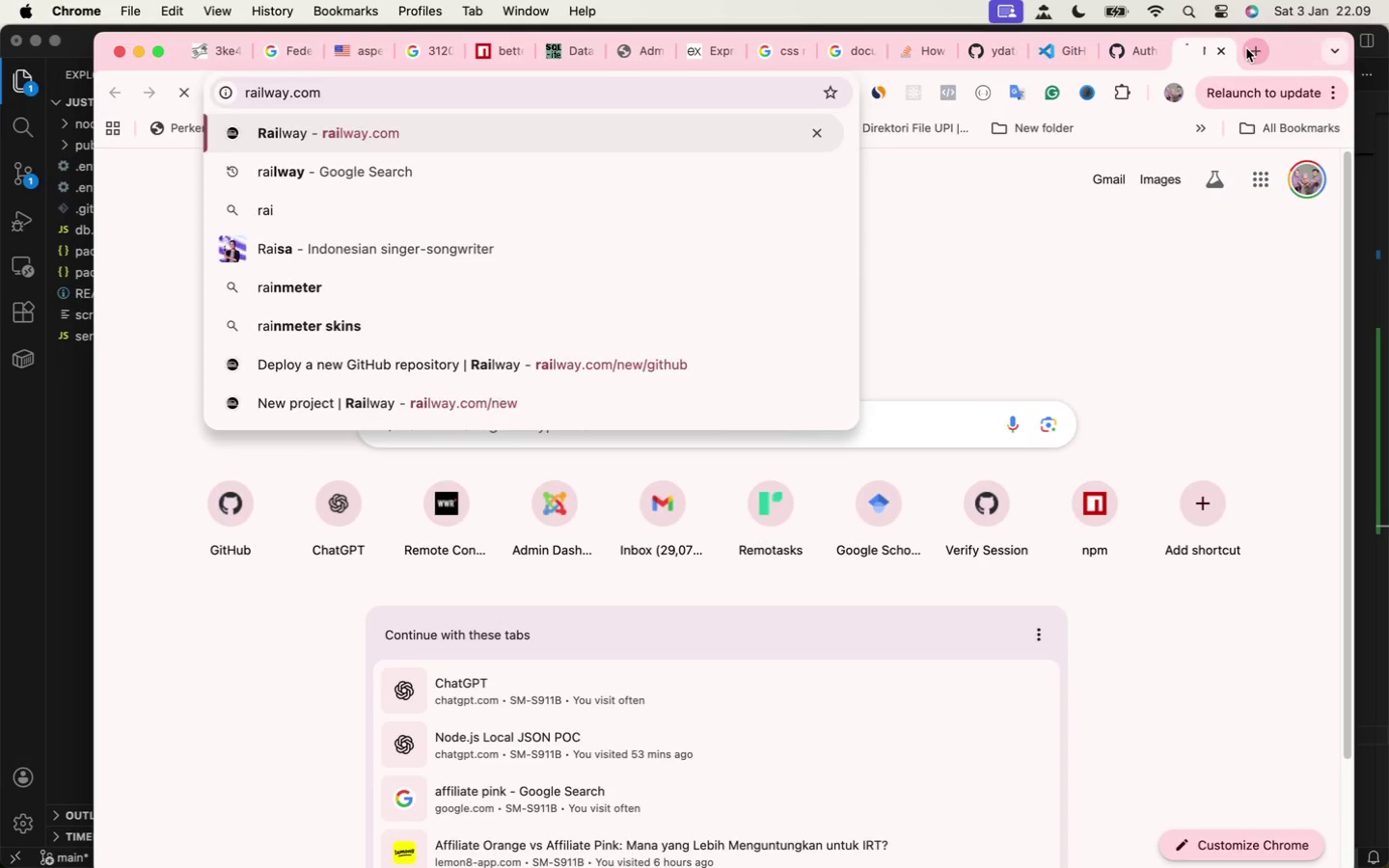 
key(Enter)
 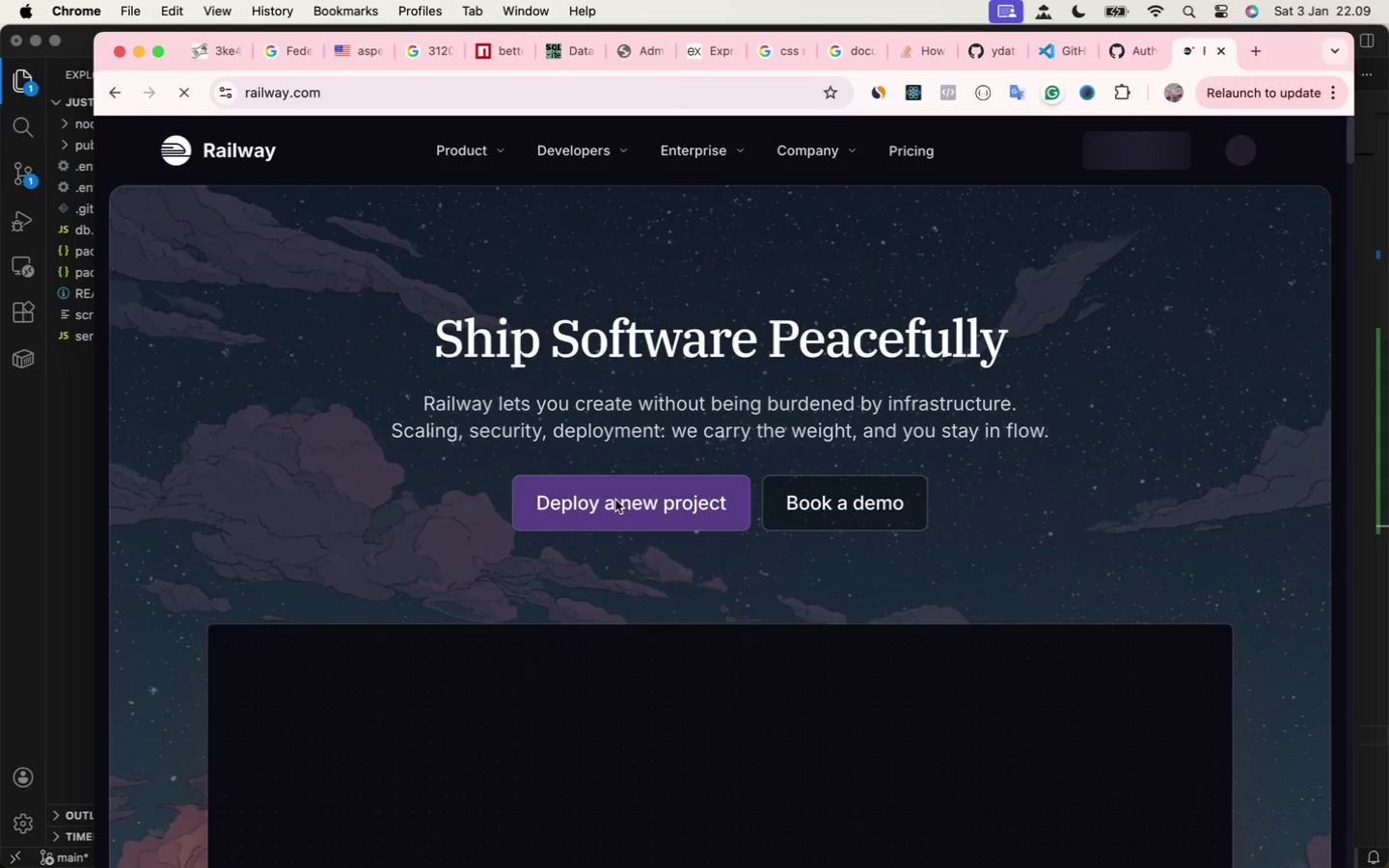 
left_click([49, 496])
 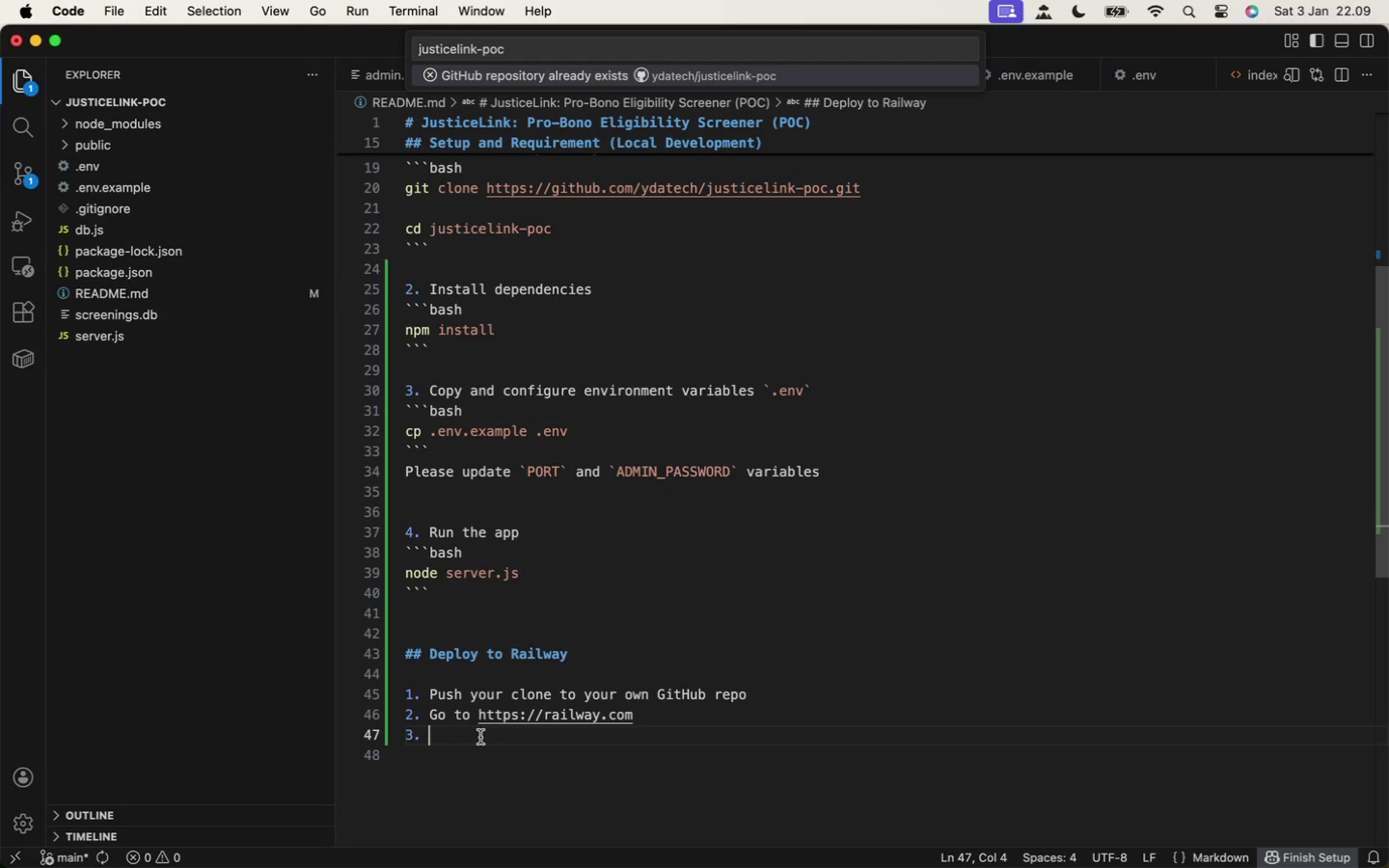 
type(Deploy new p)
 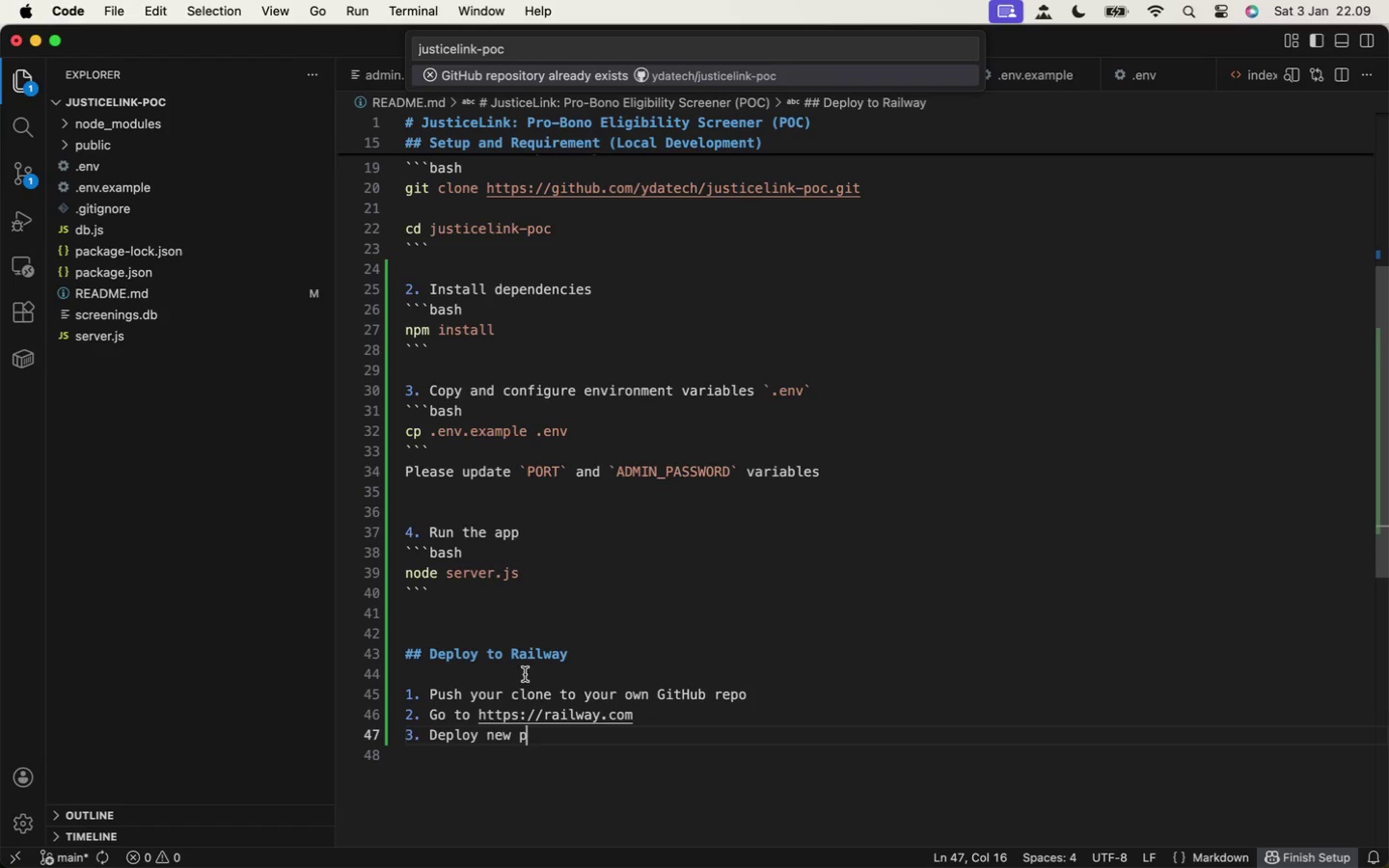 
type(roject)
 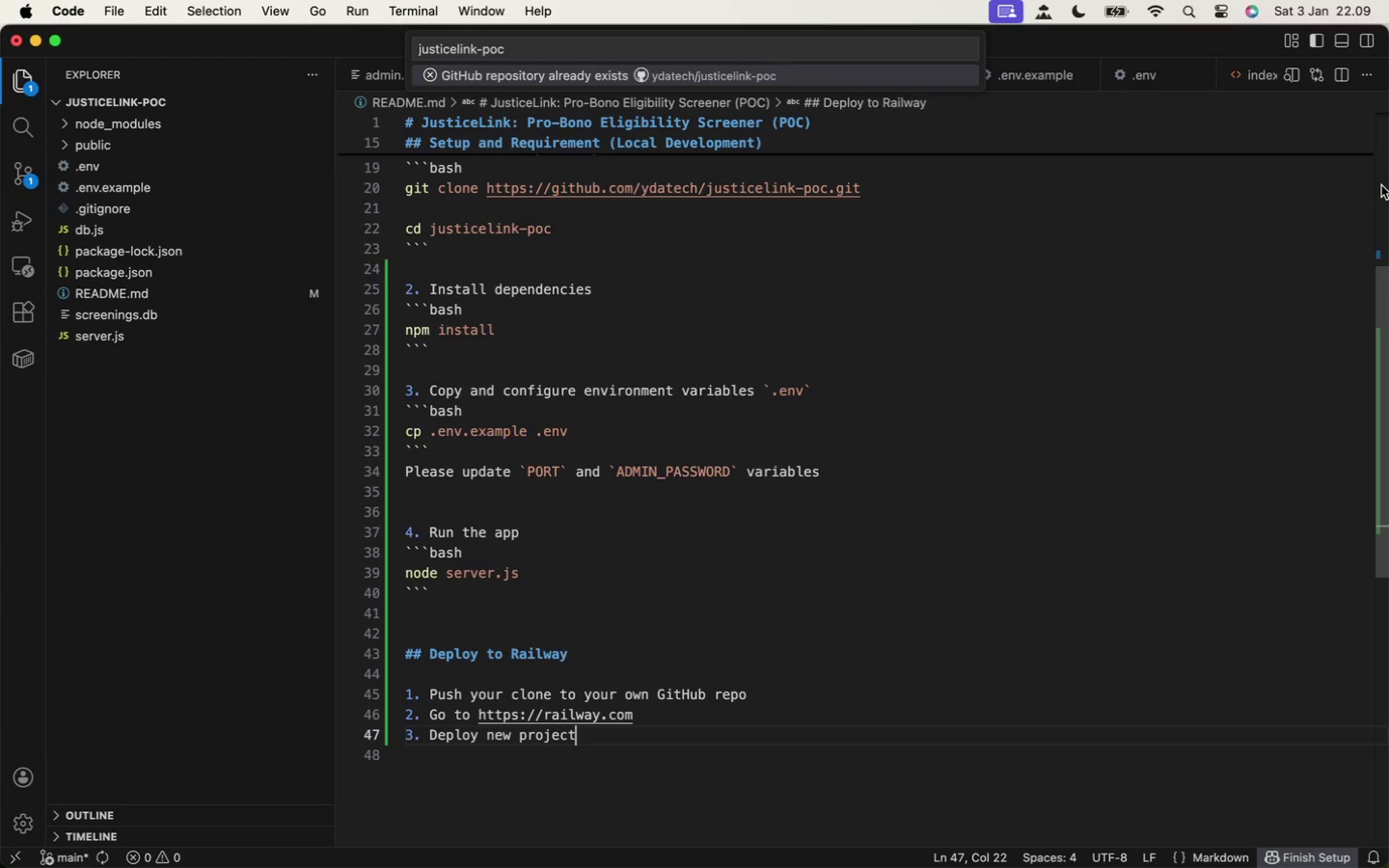 
left_click_drag(start_coordinate=[1388, 183], to_coordinate=[967, 219])
 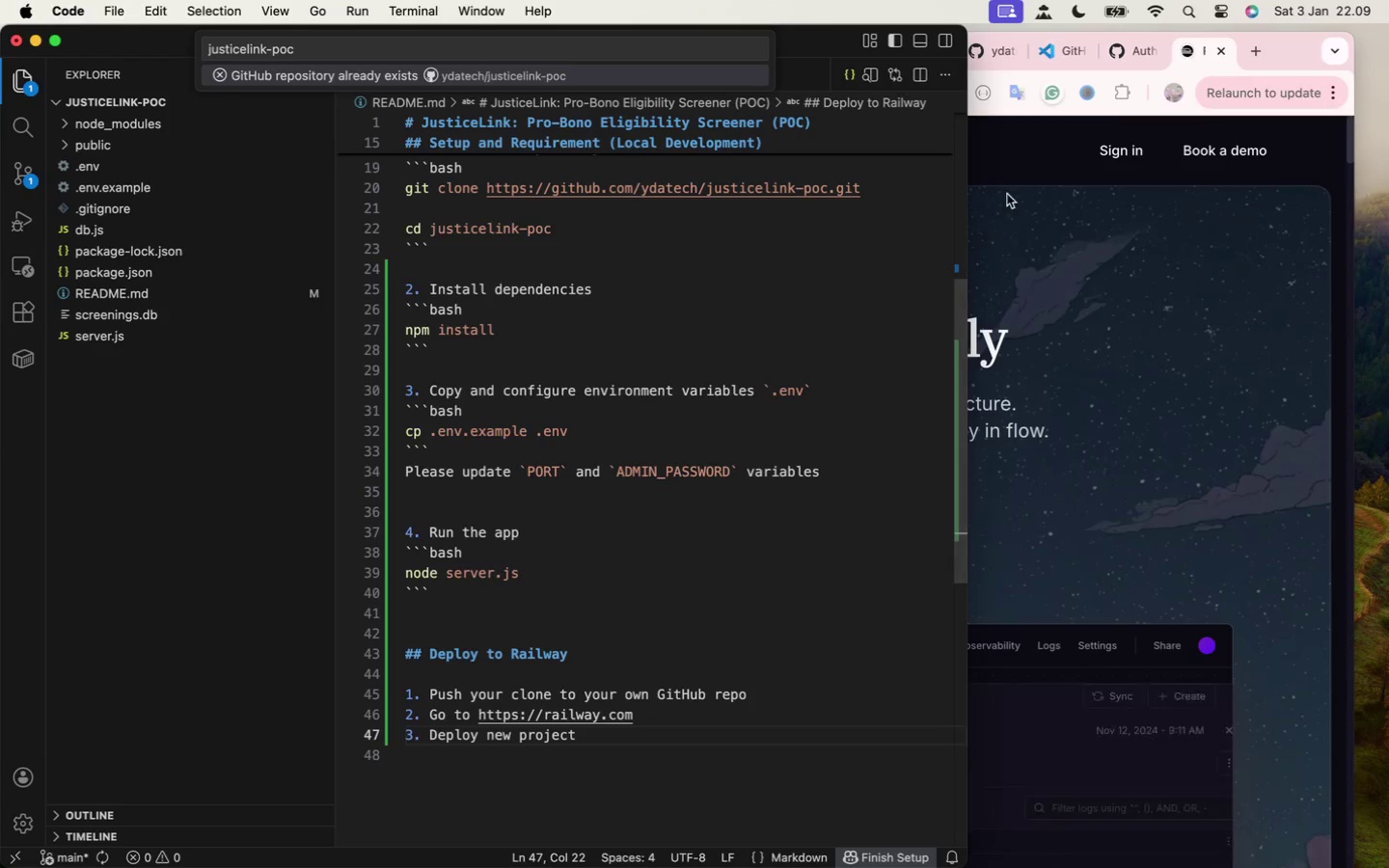 
left_click([1098, 243])
 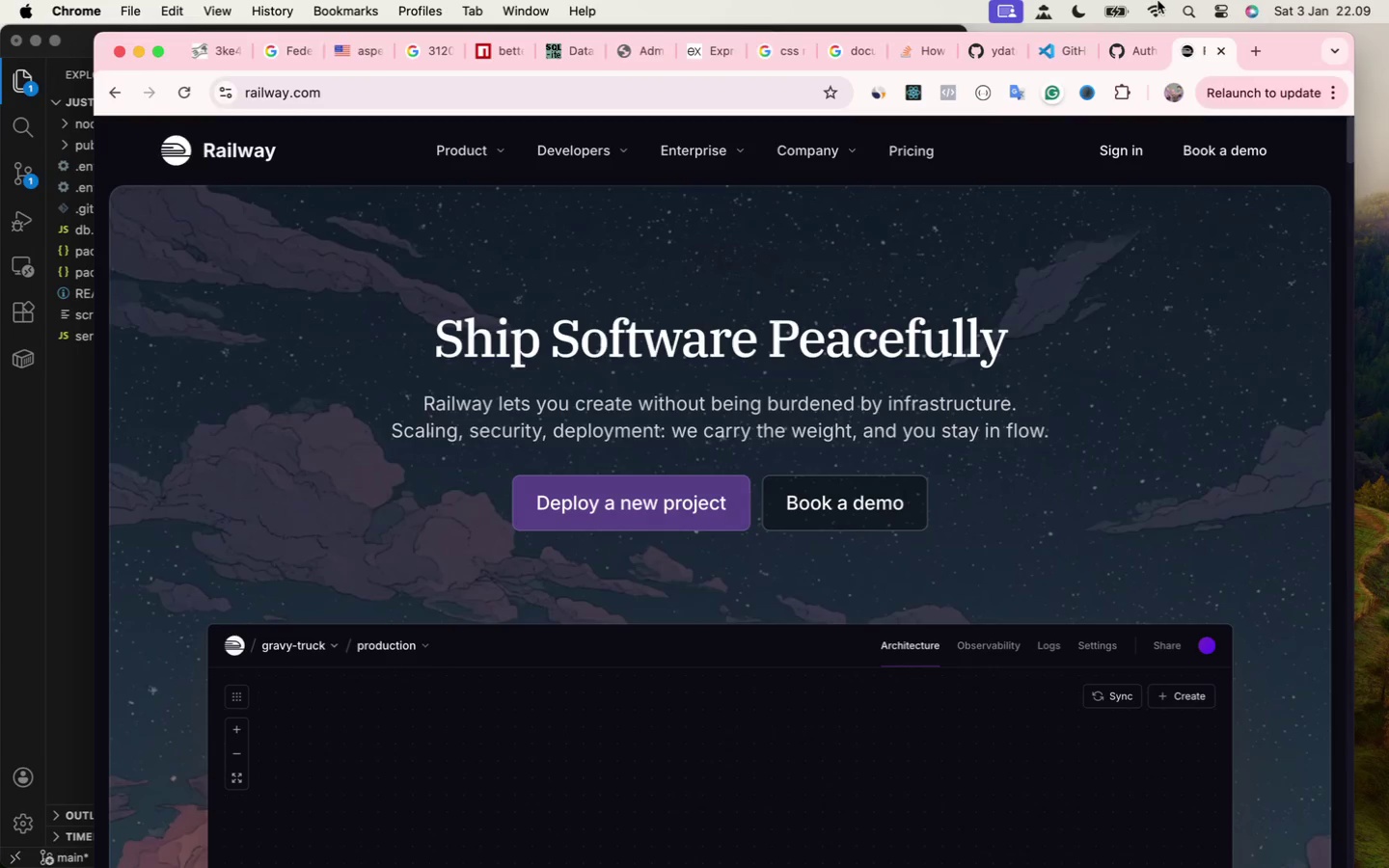 
left_click([1130, 55])
 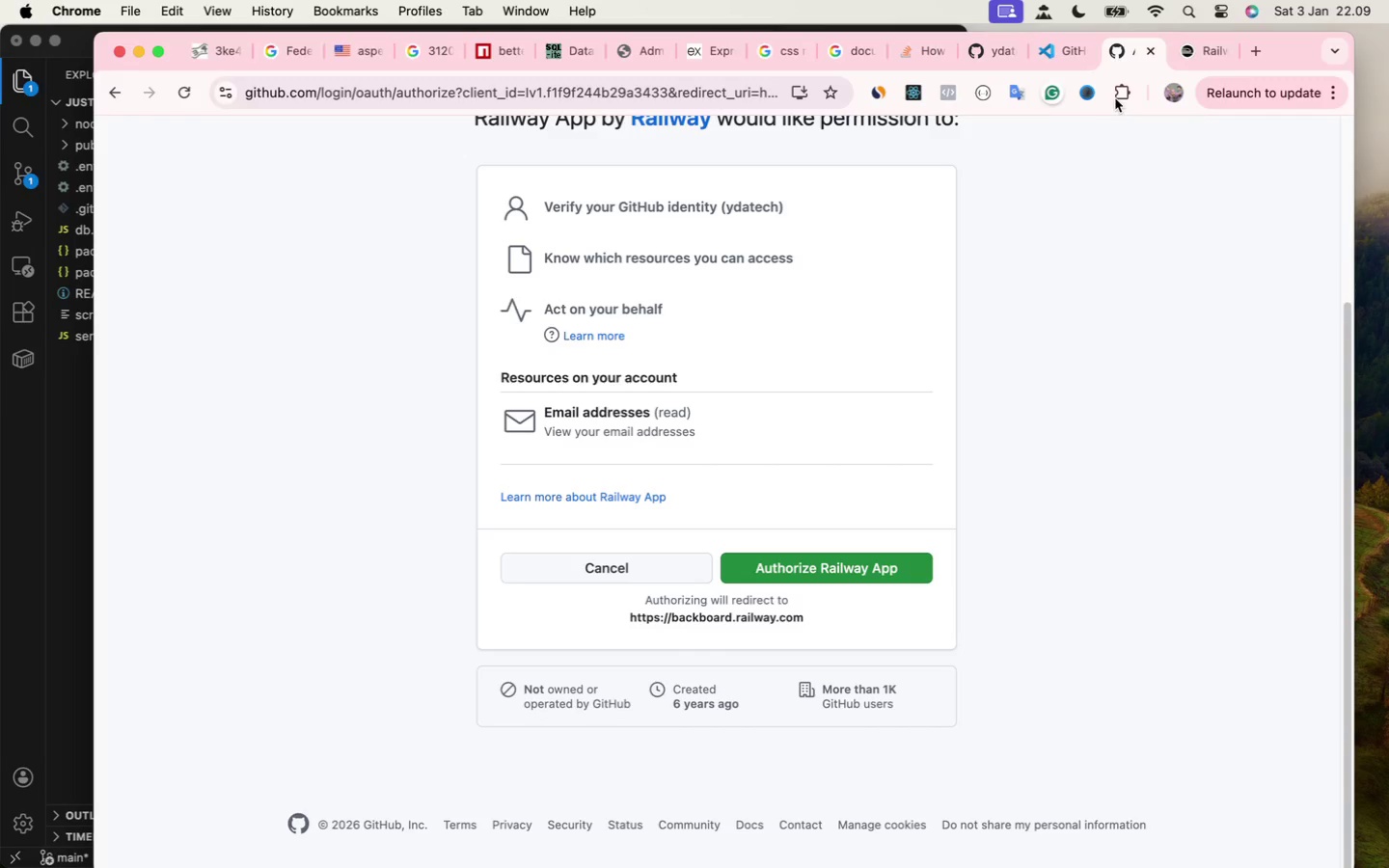 
left_click([1200, 61])
 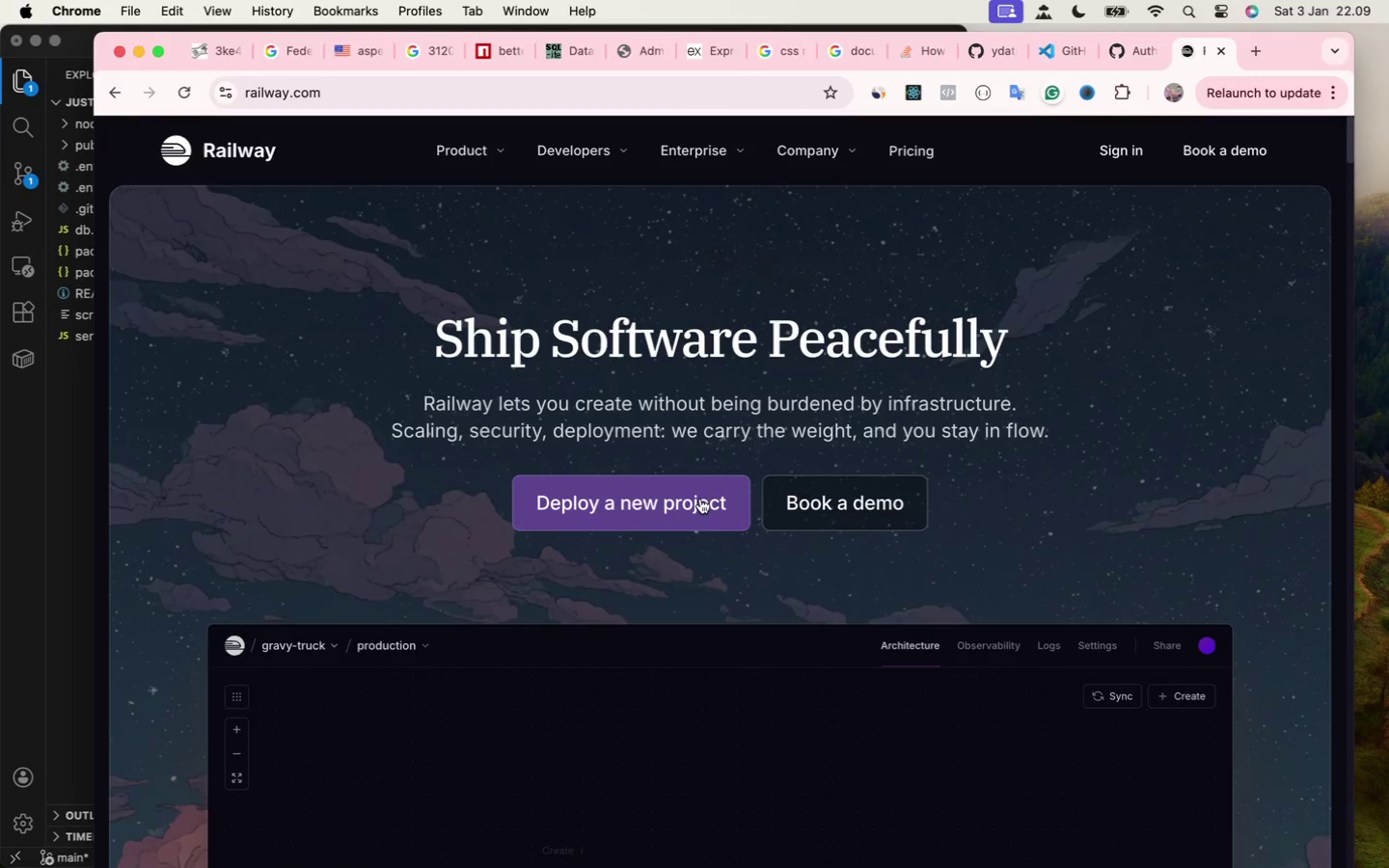 
mouse_move([682, 477])
 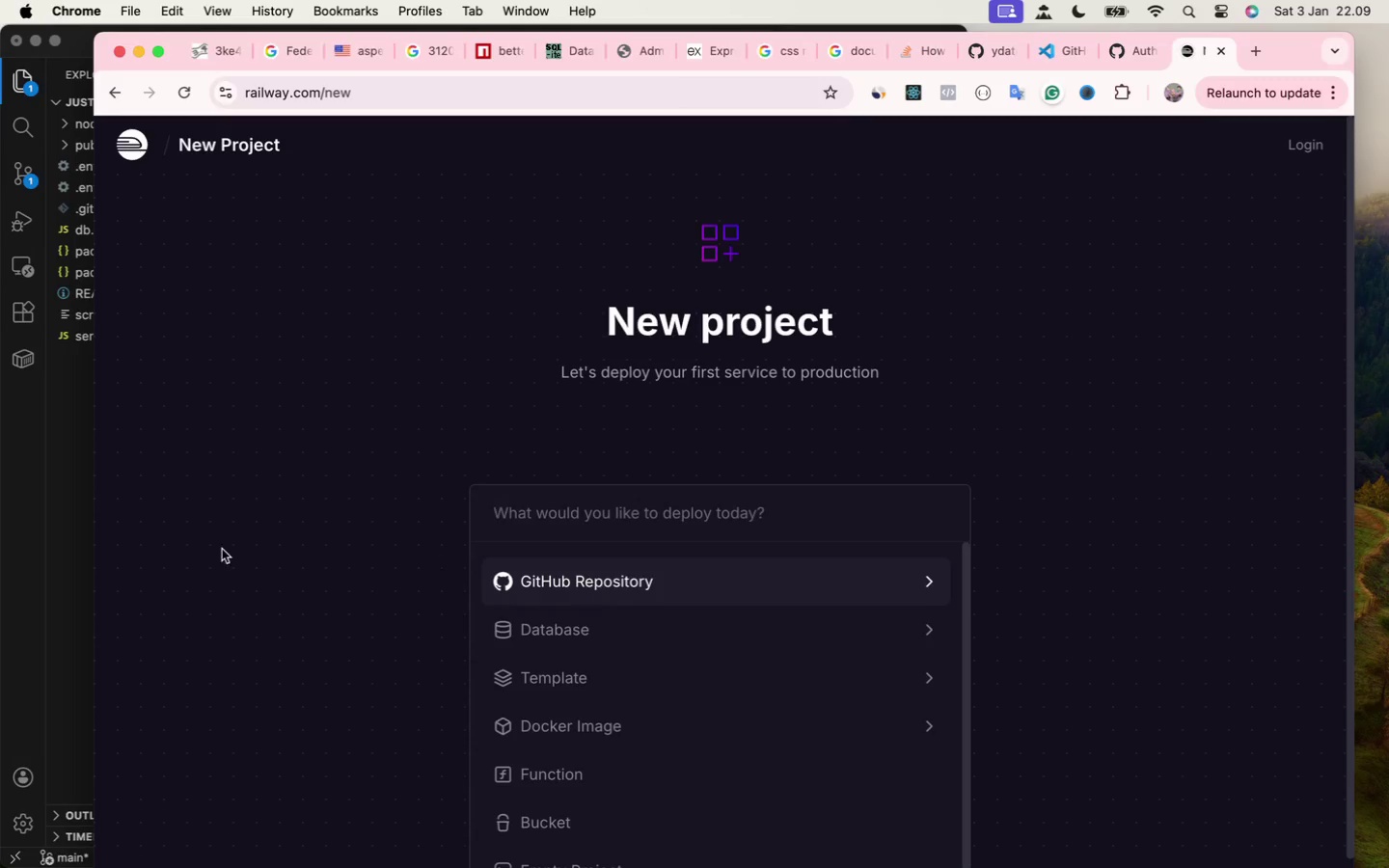 
left_click([58, 553])
 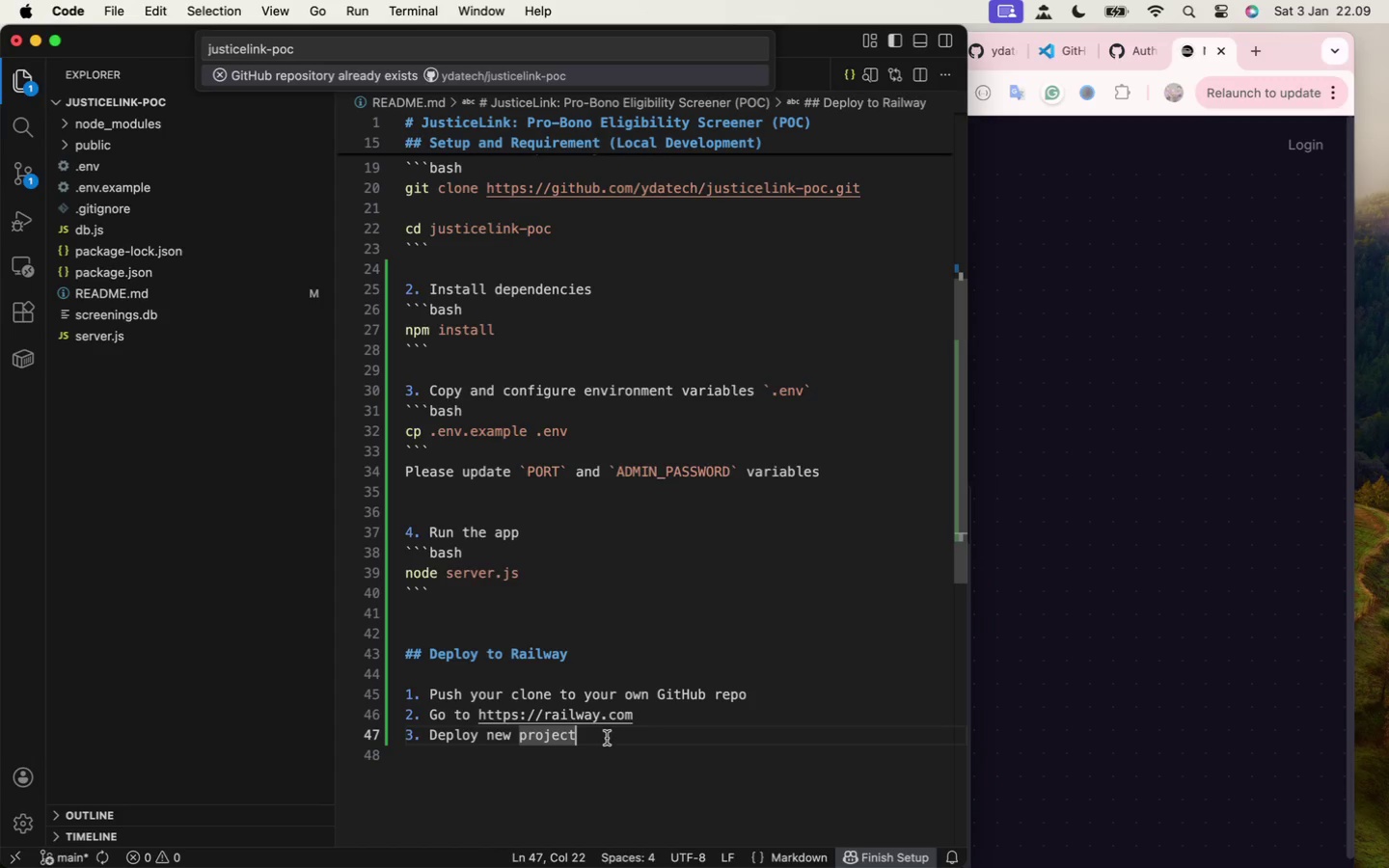 
key(Enter)
 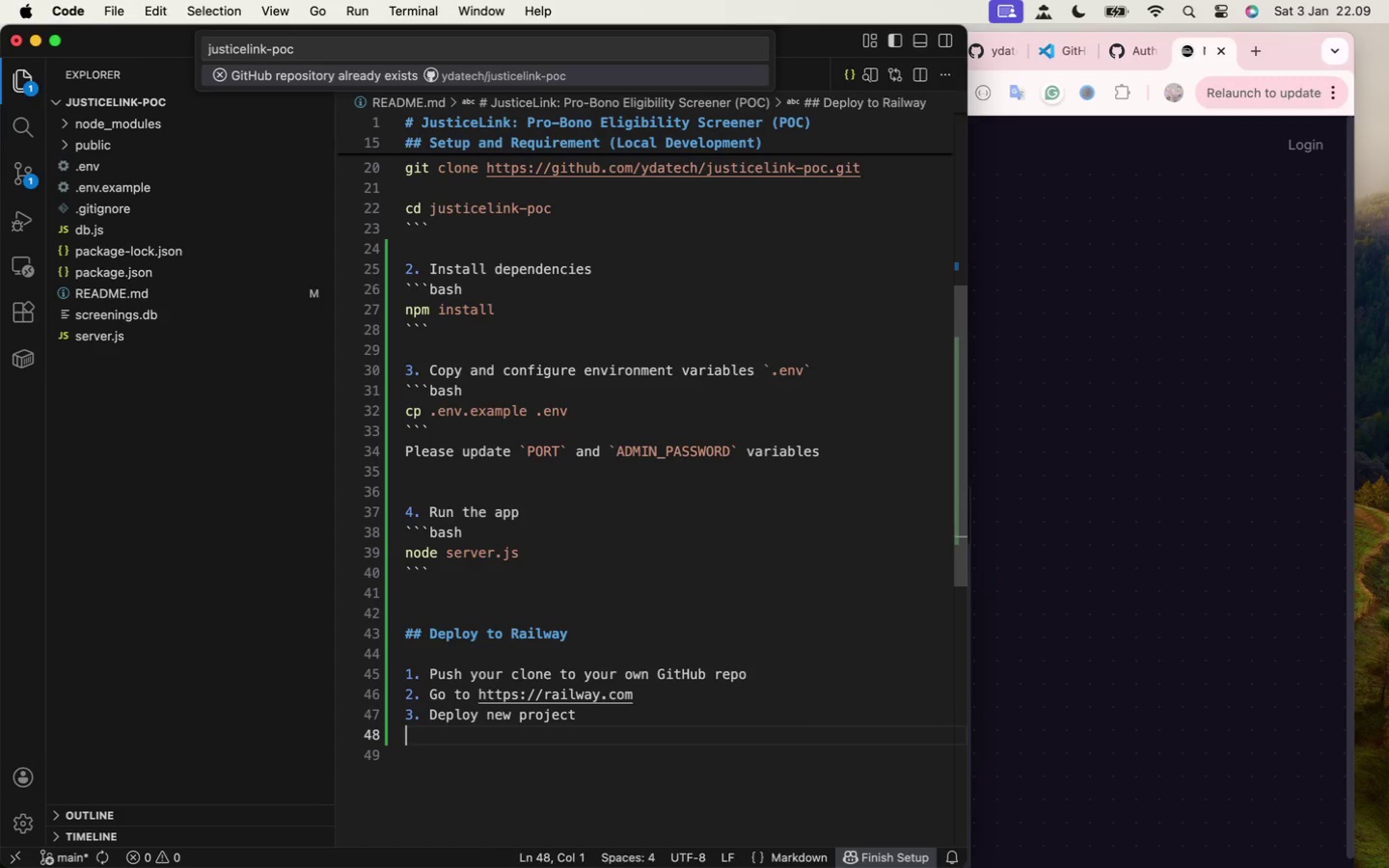 
type(4. Choose Gihtu)
key(Backspace)
key(Backspace)
key(Backspace)
type(tHub repository)
 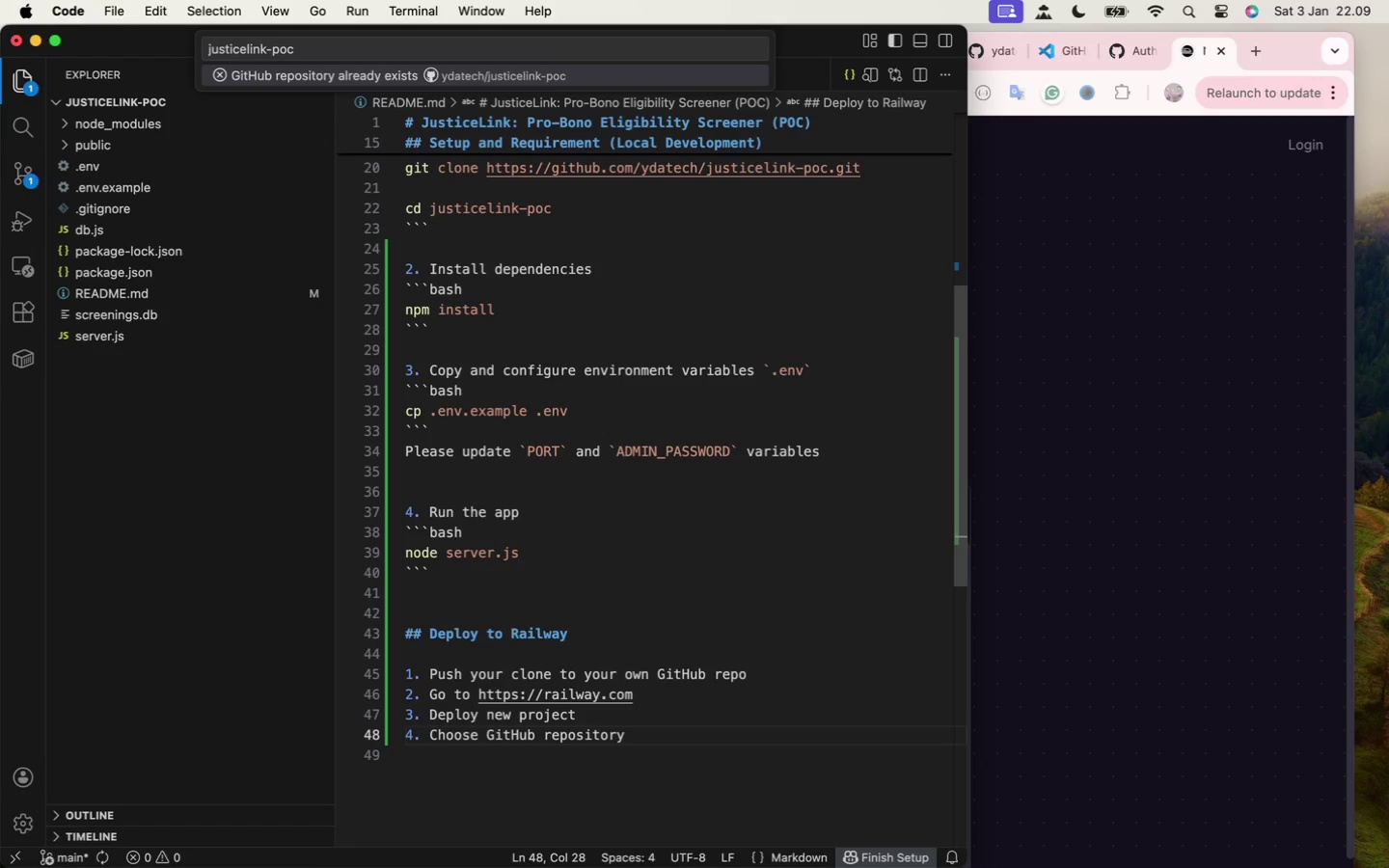 
left_click([1043, 341])
 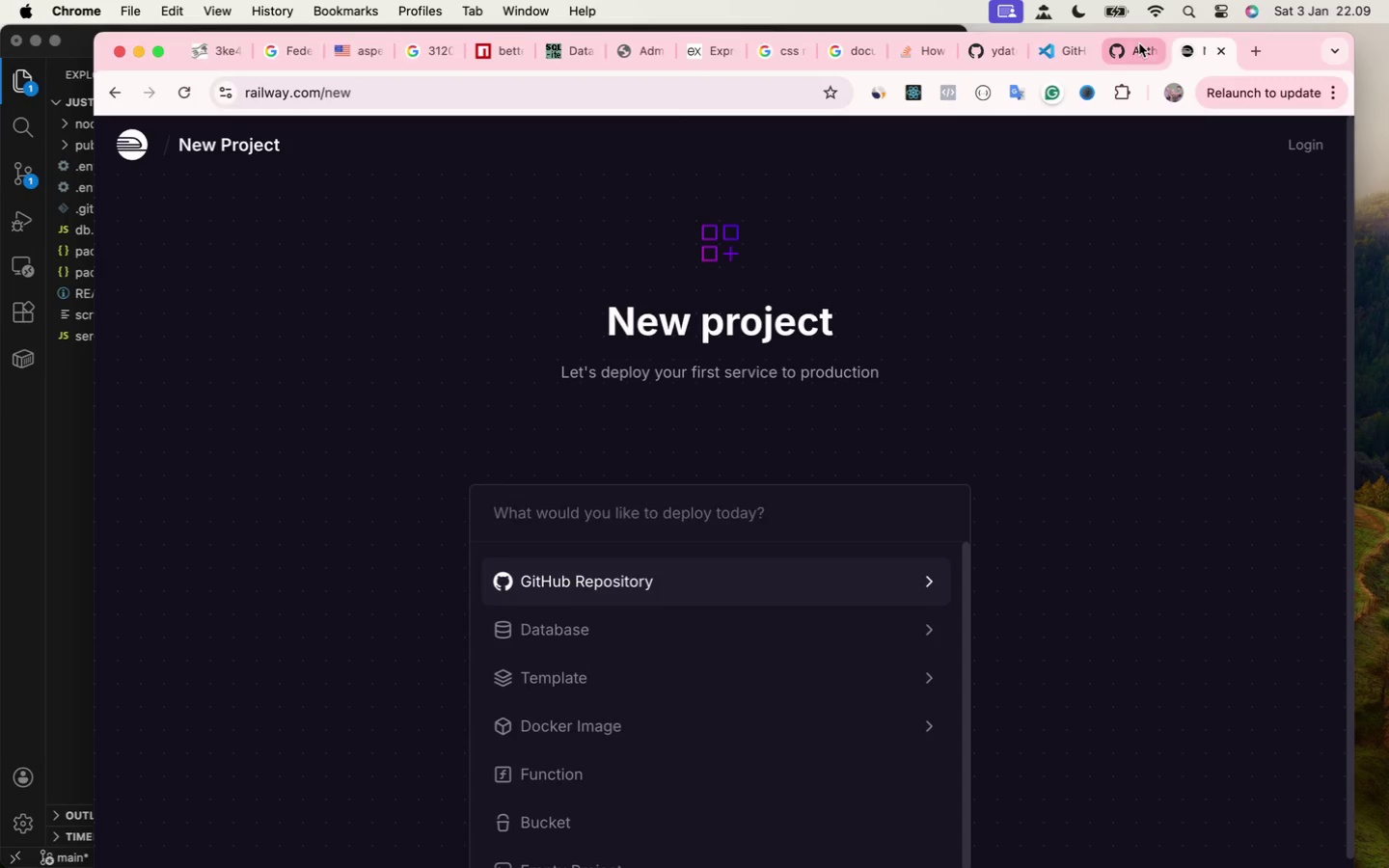 
left_click([1139, 46])
 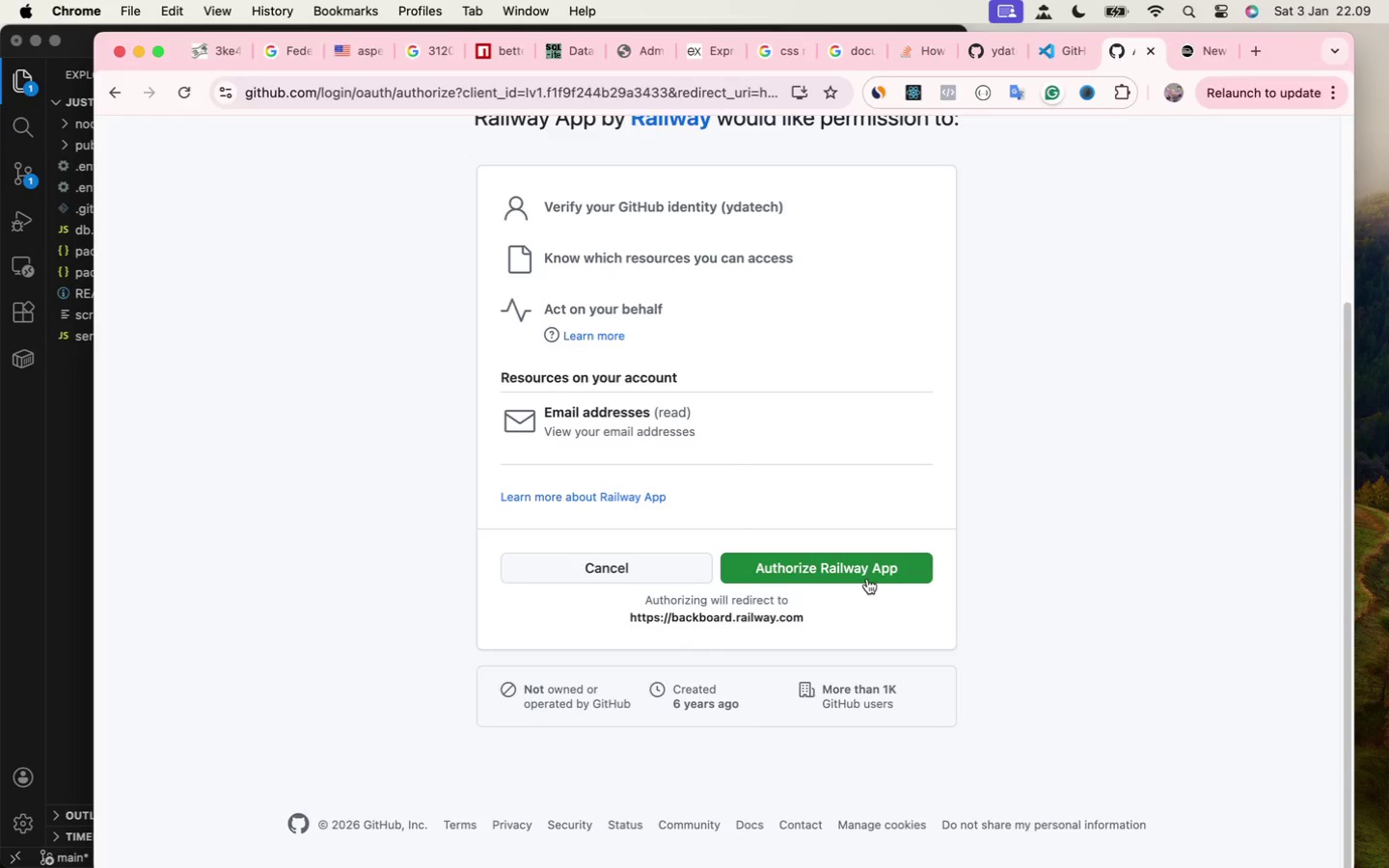 
left_click([863, 573])
 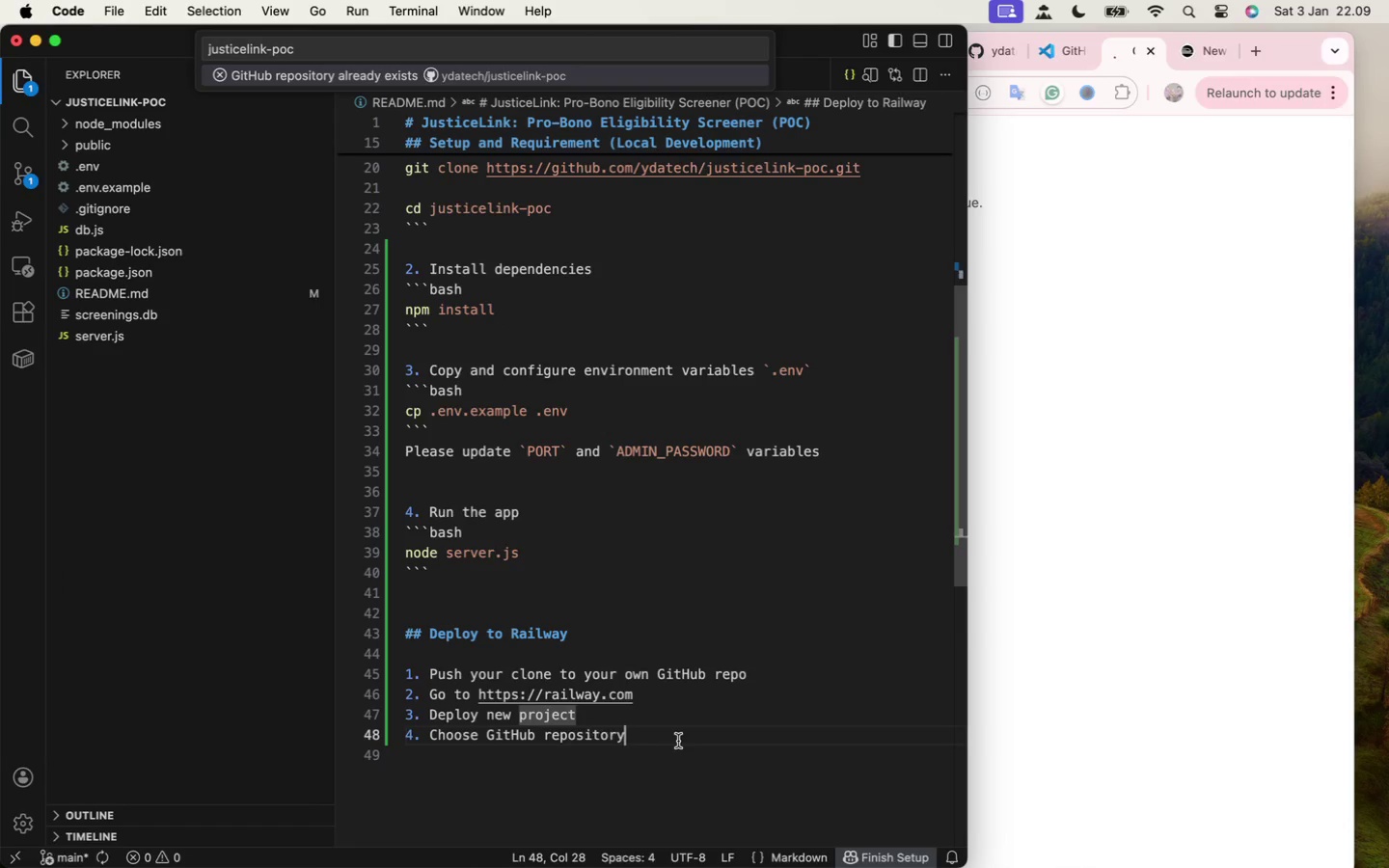 
key(Enter)
 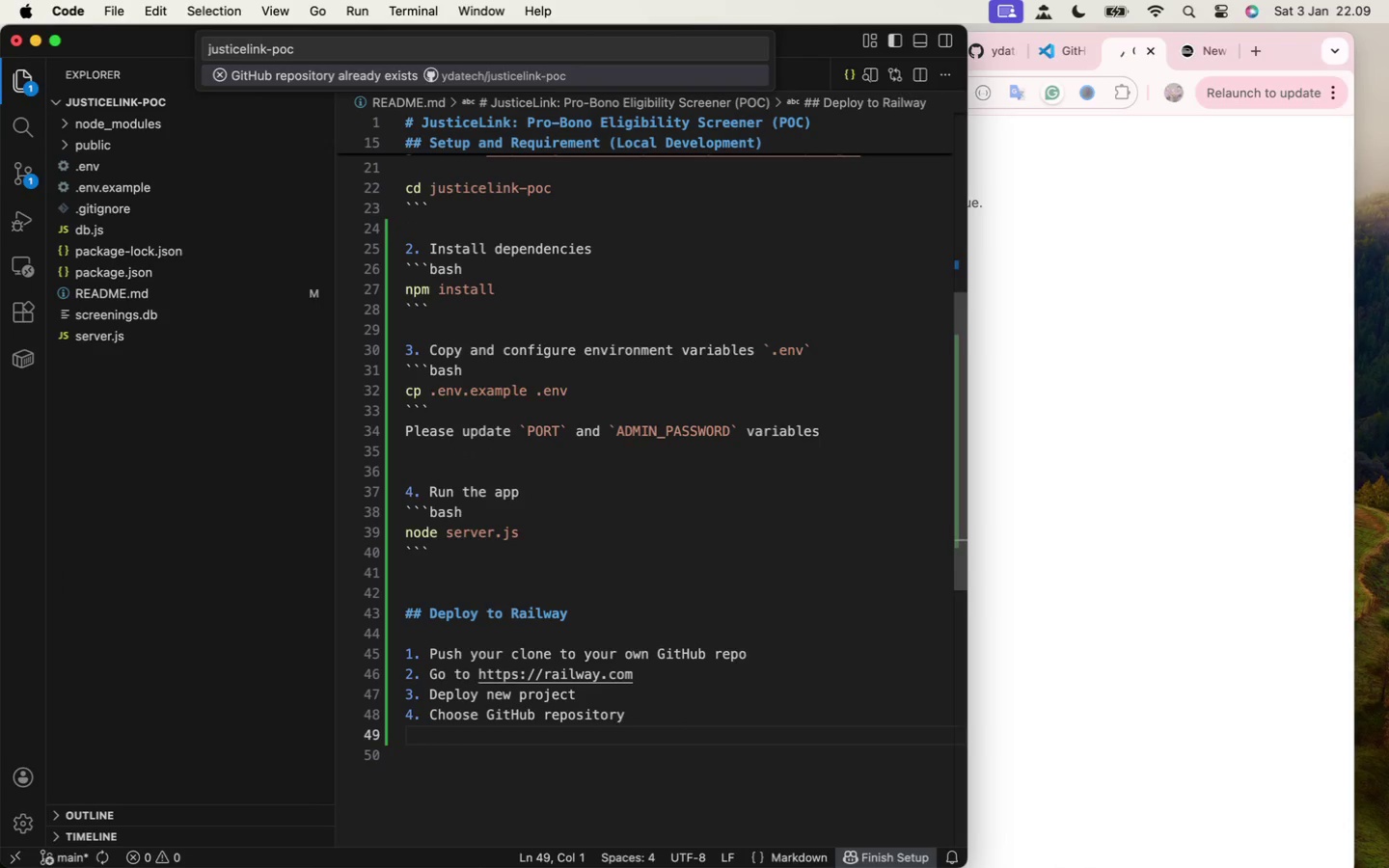 
type(5. SignIn to your g)
key(Backspace)
type(Githu)
key(Backspace)
key(Backspace)
type(Hub)
 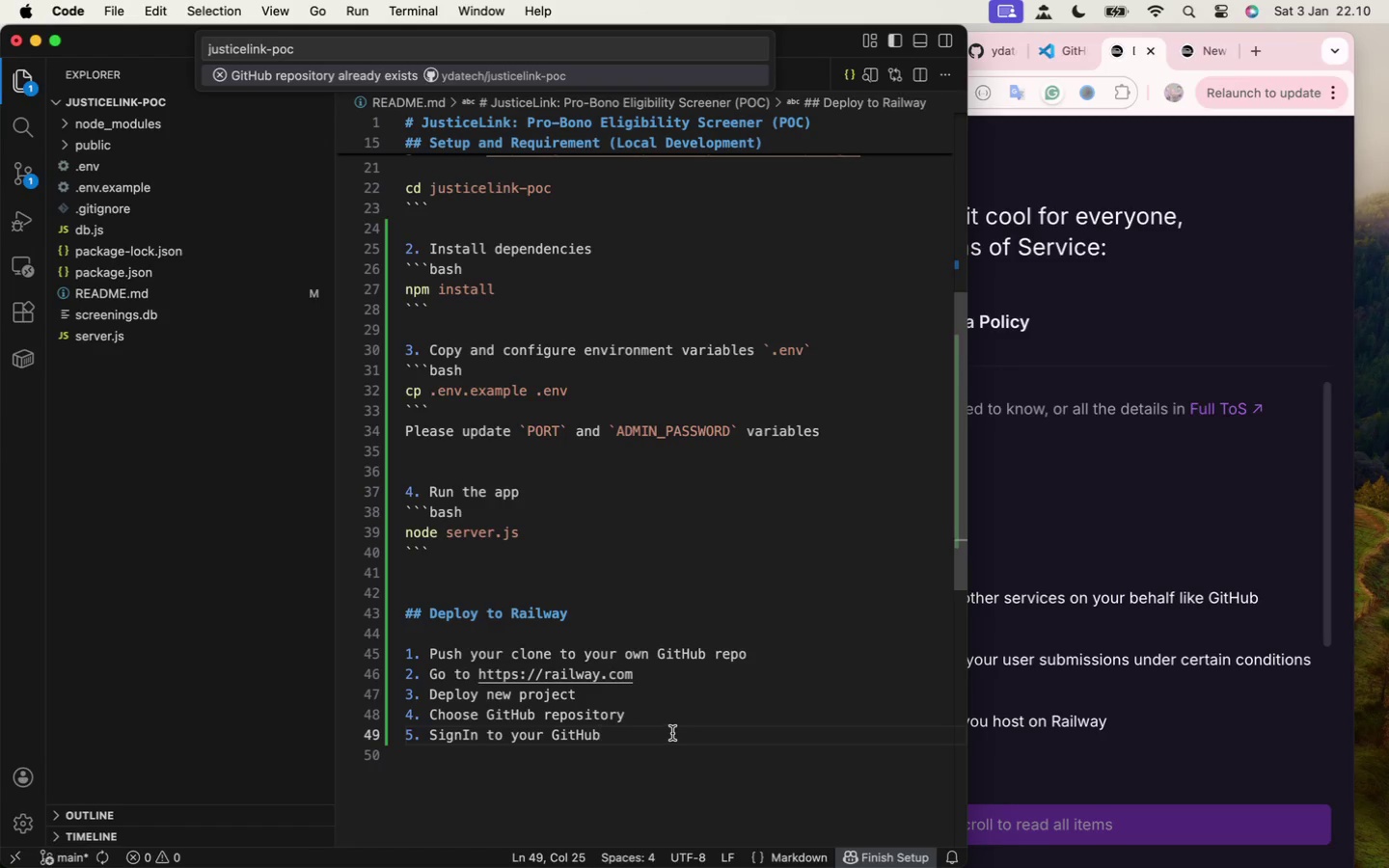 
left_click([1202, 273])
 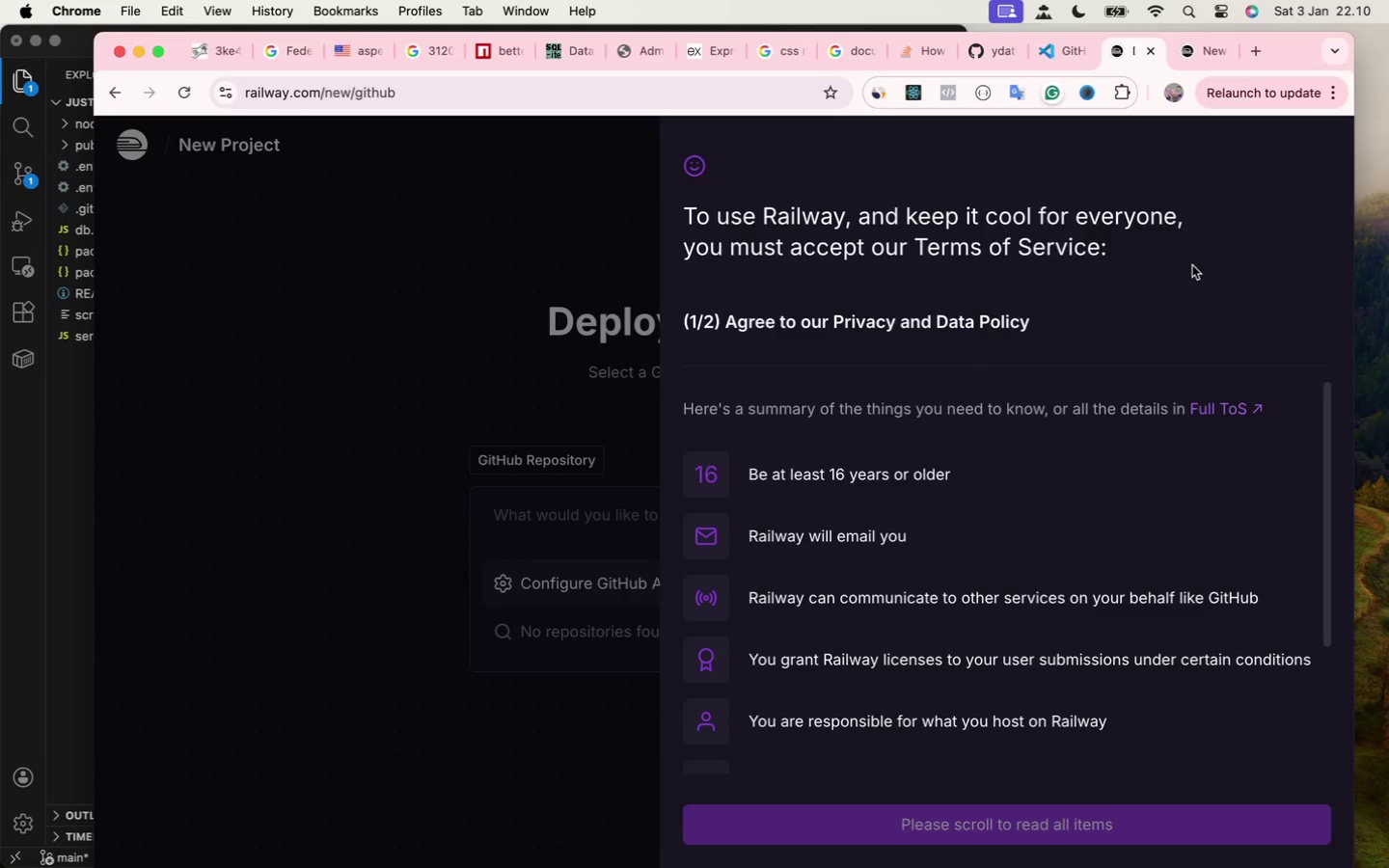 
scroll: coordinate [1069, 564], scroll_direction: down, amount: 35.0
 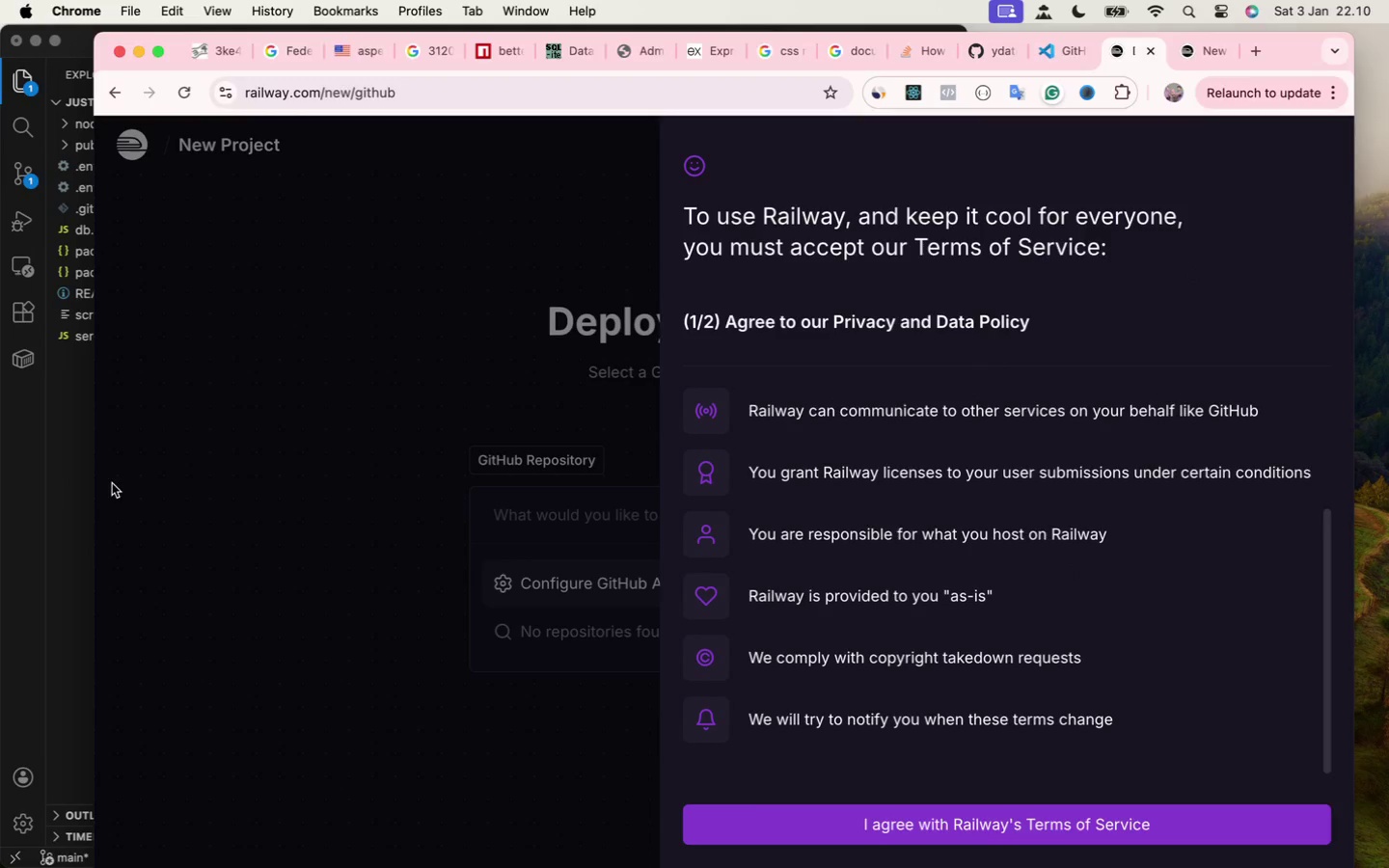 
left_click([80, 512])
 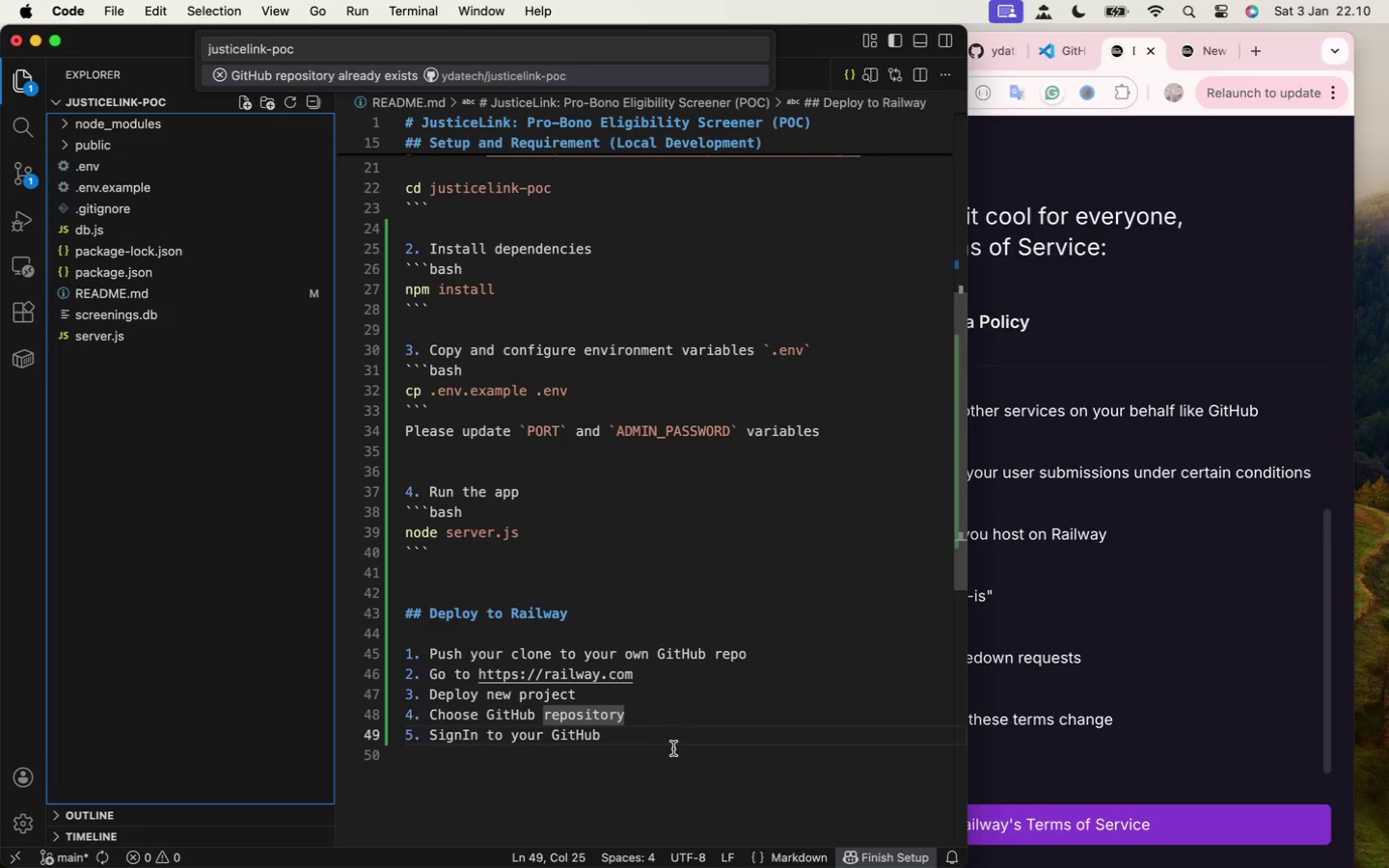 
left_click([675, 736])
 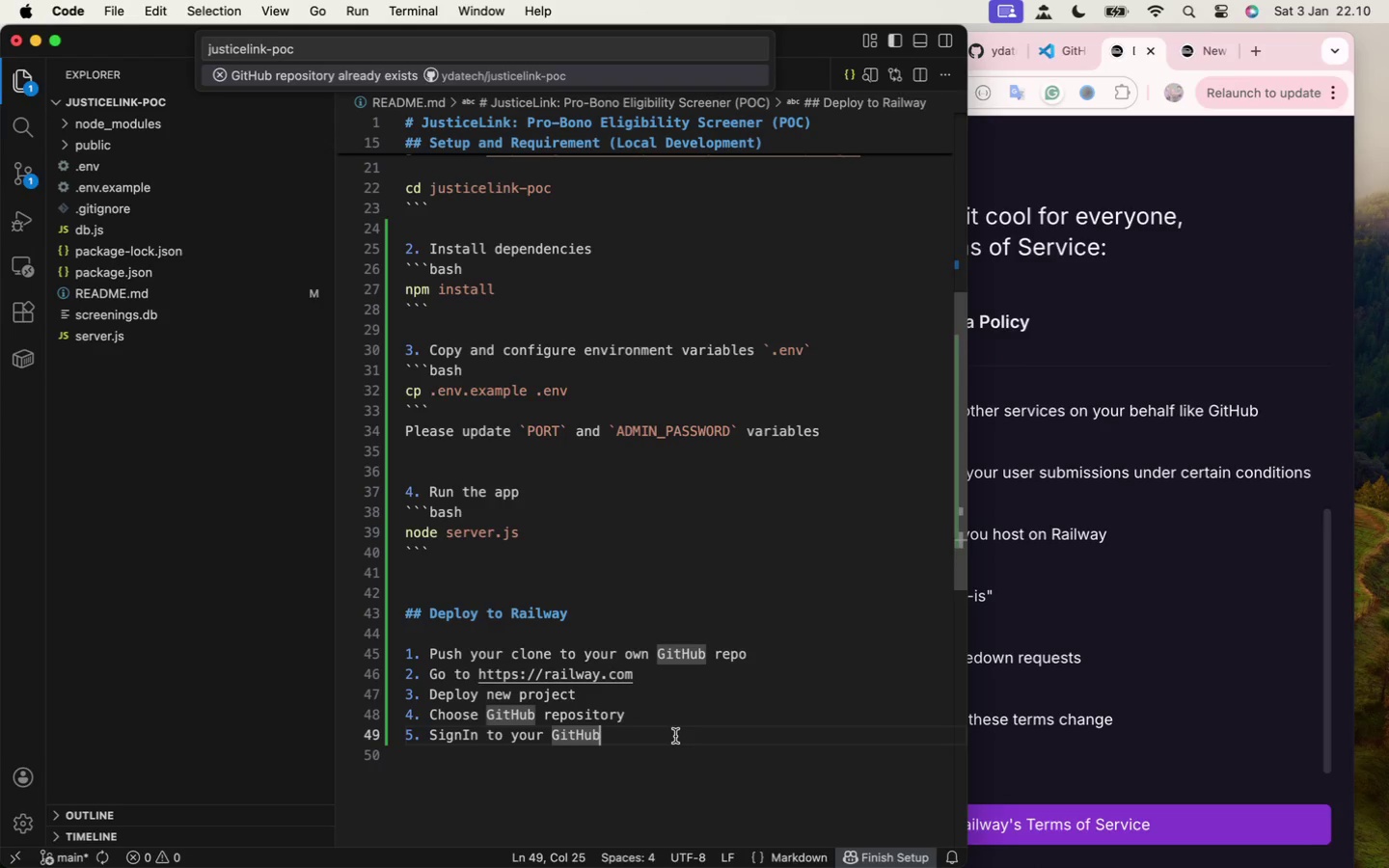 
key(Enter)
 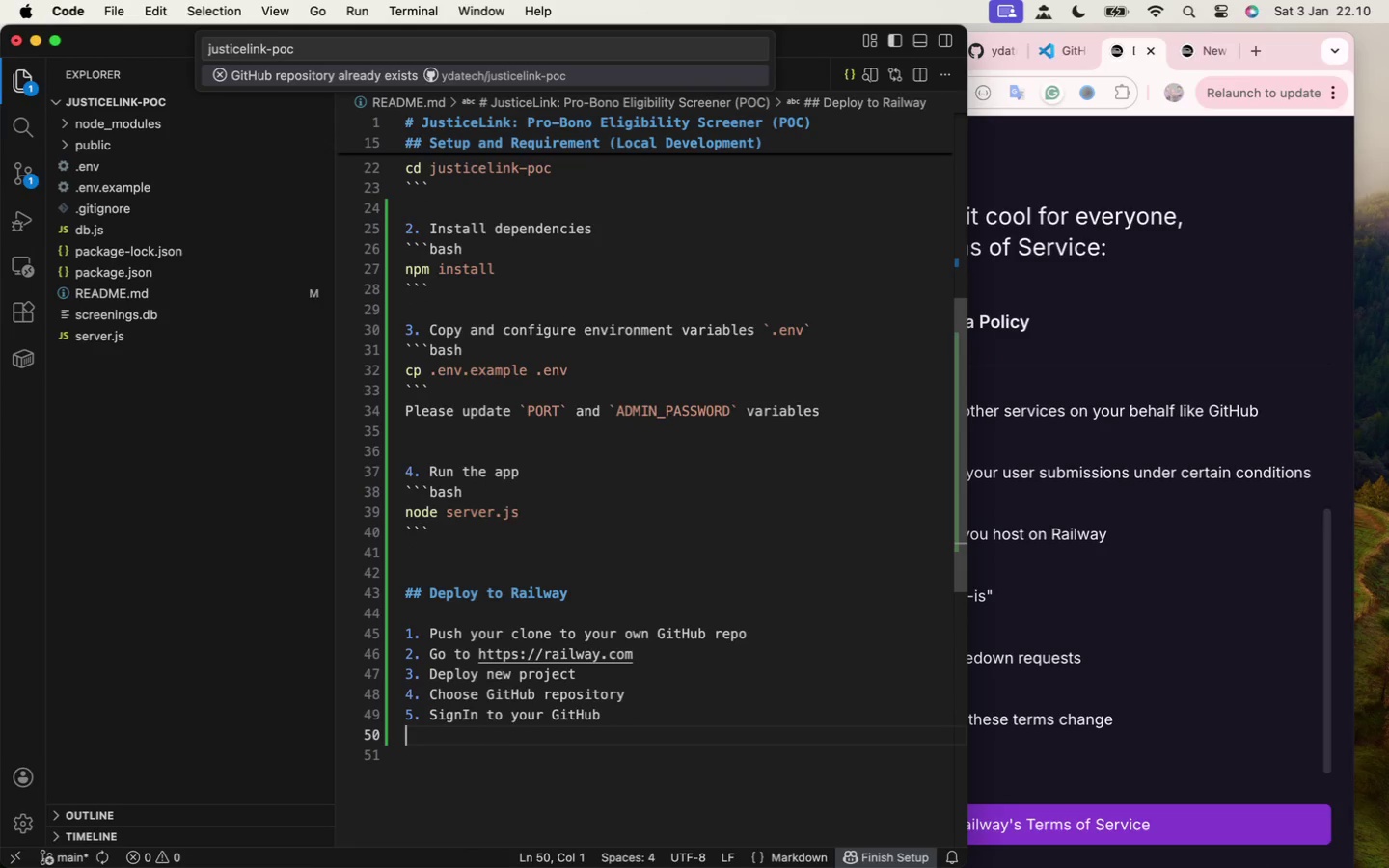 
key(6)
 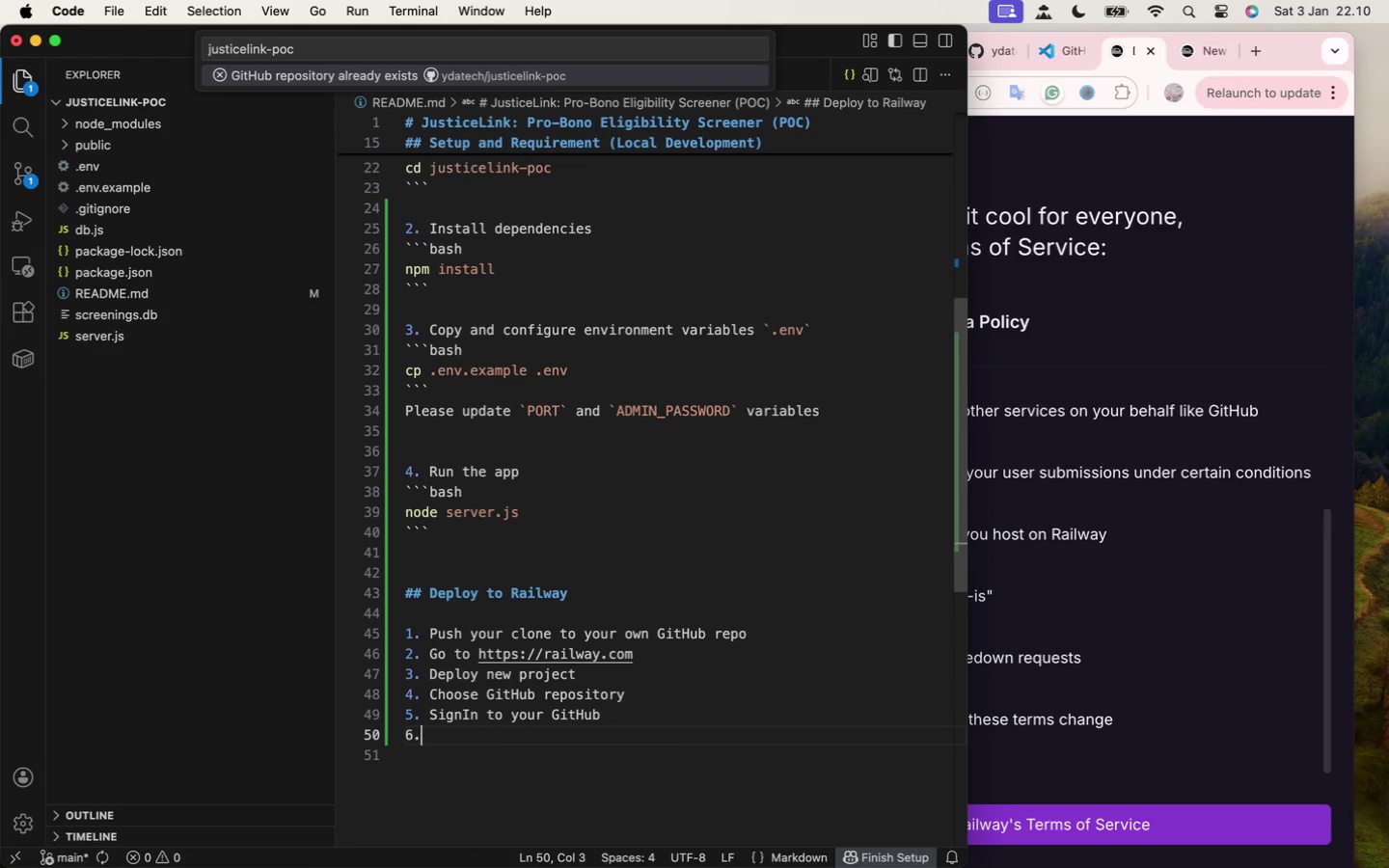 
key(Period)
 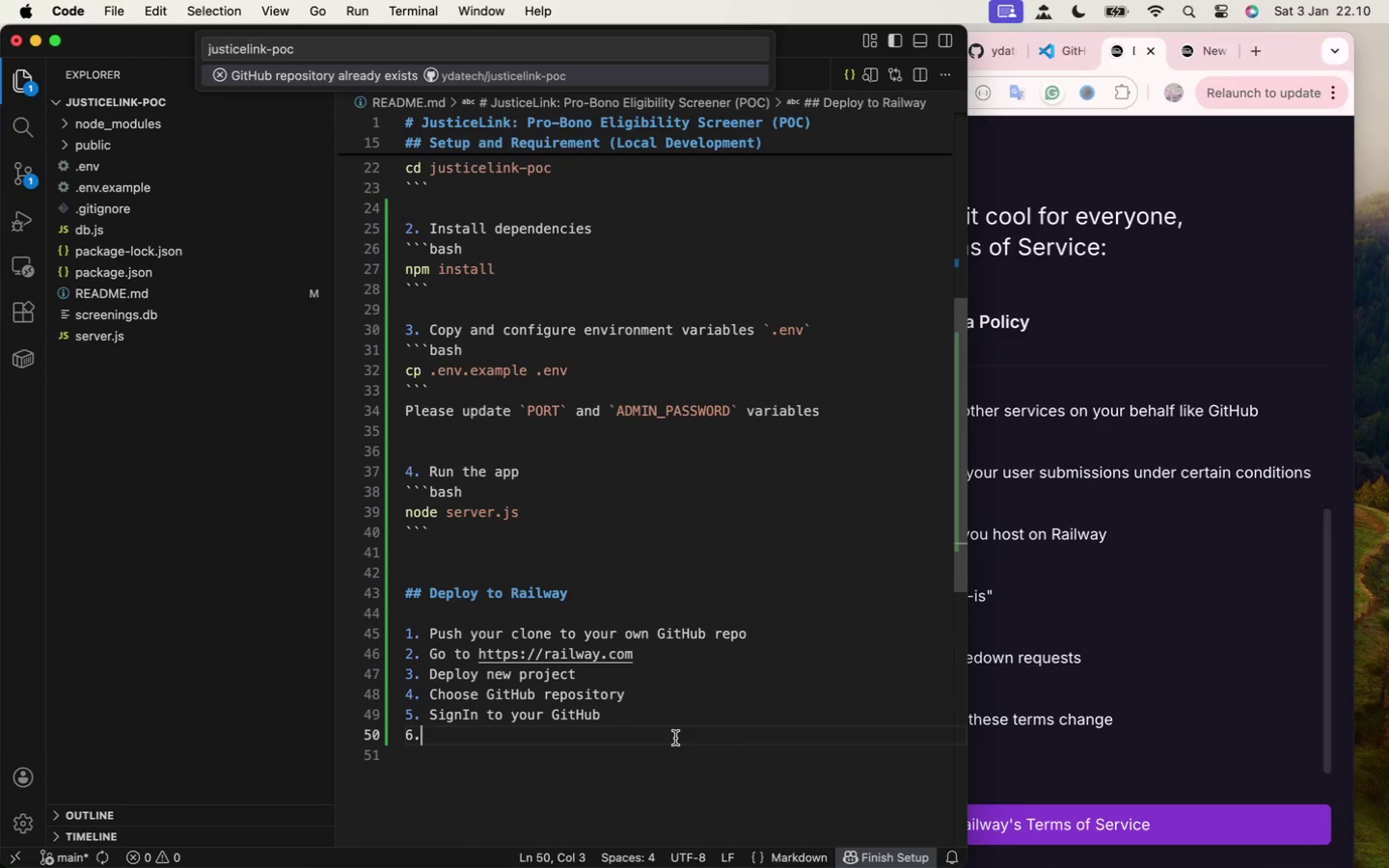 
key(Space)
 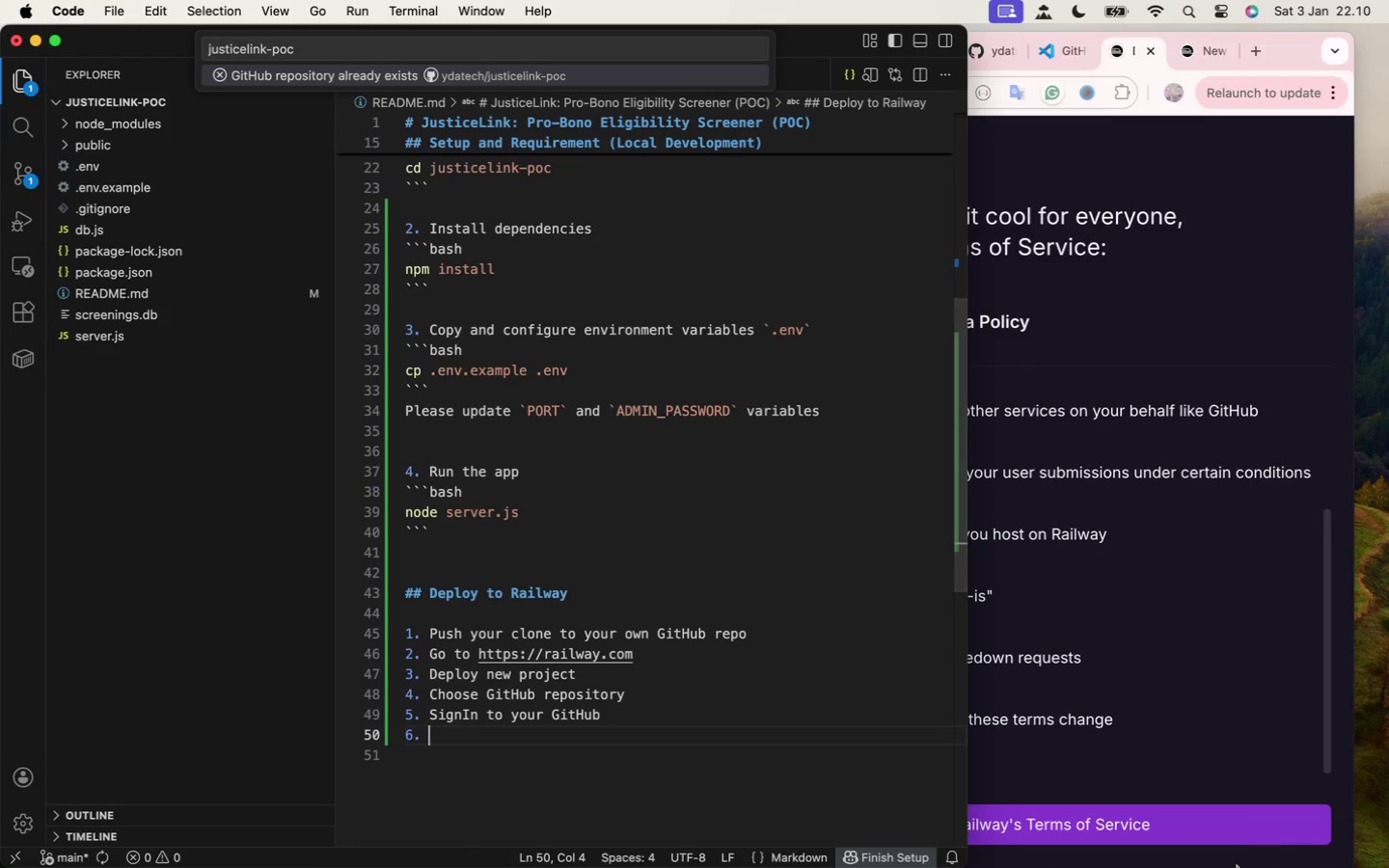 
left_click([1178, 832])
 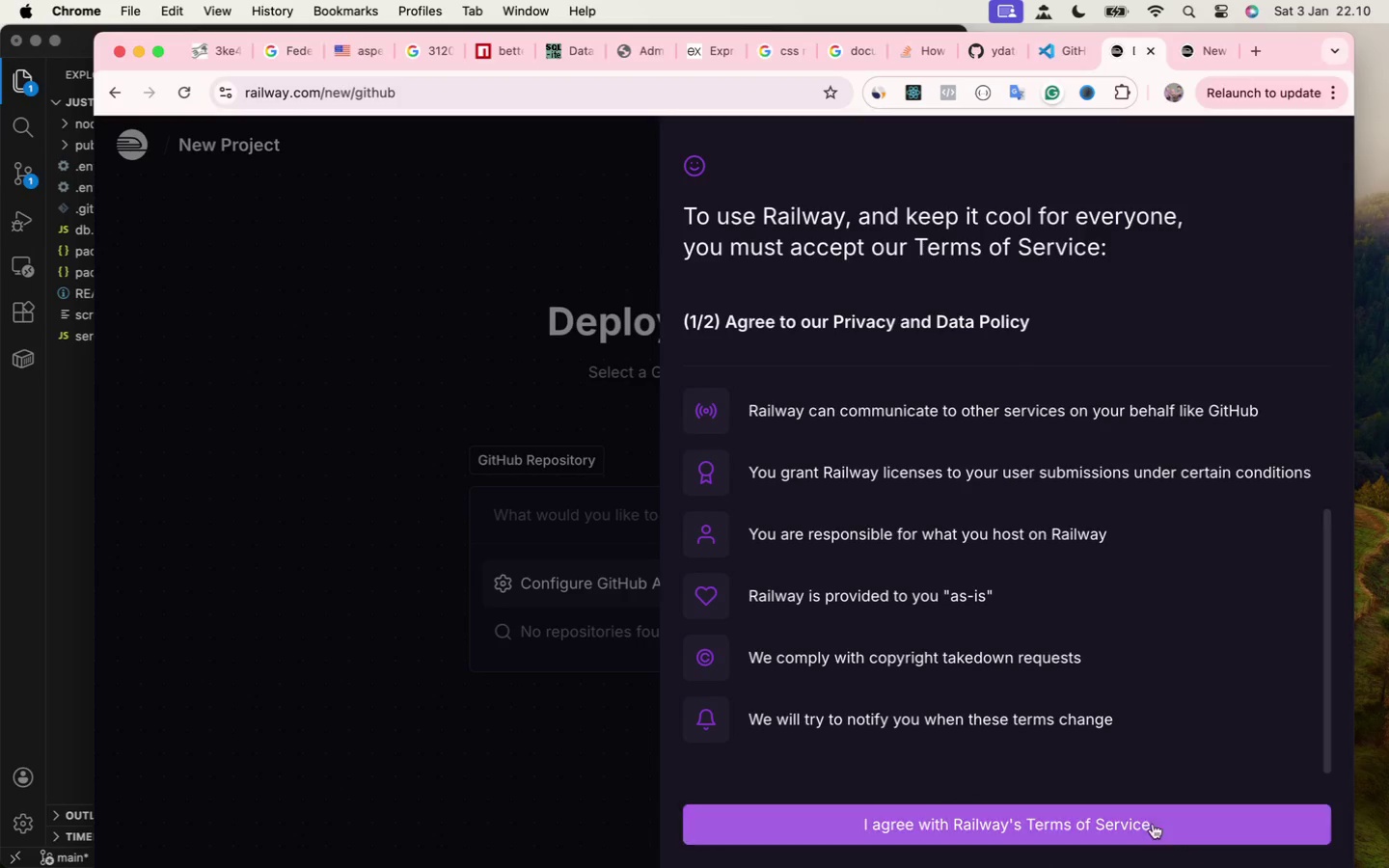 
left_click([1149, 823])
 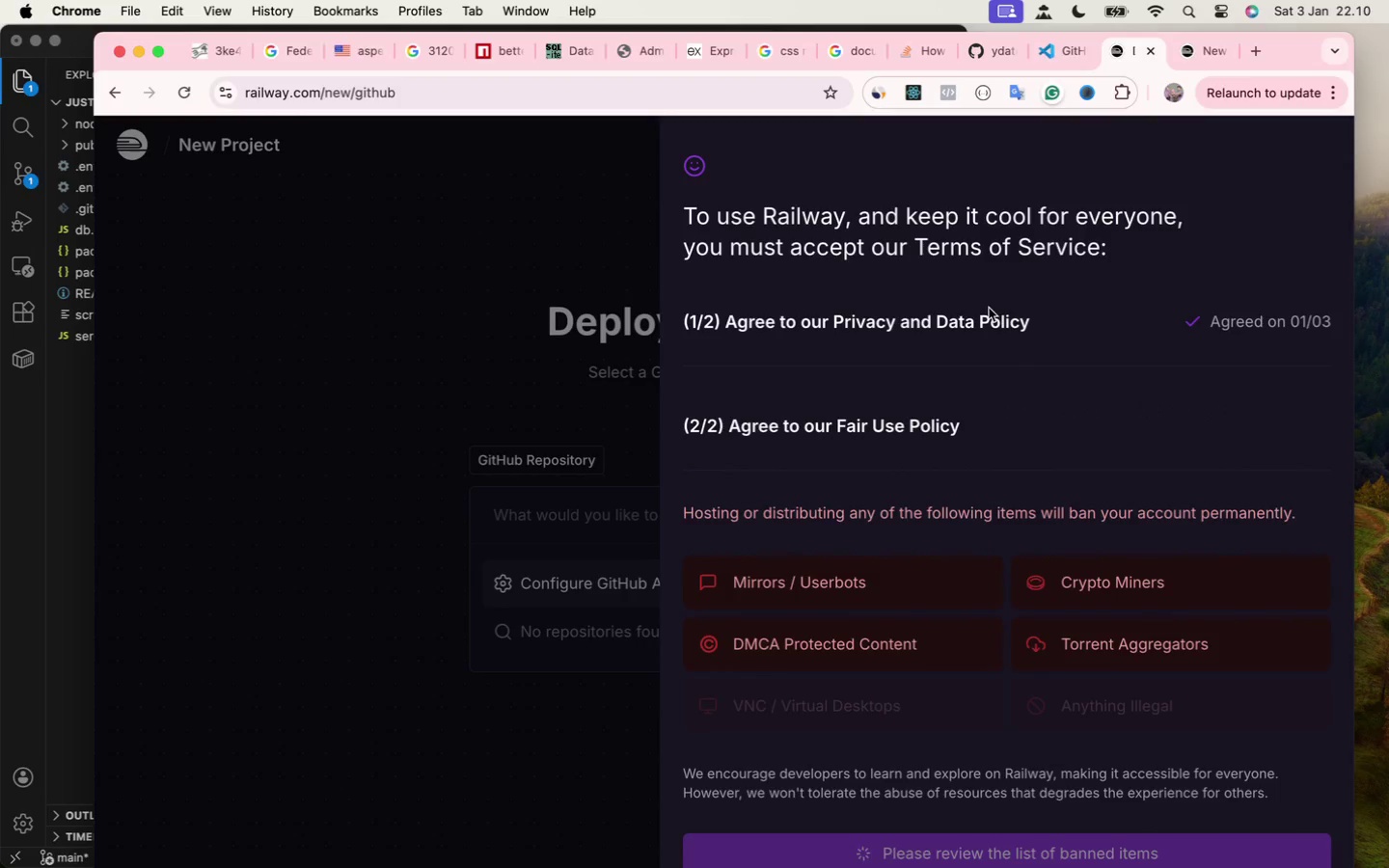 
scroll: coordinate [1033, 854], scroll_direction: down, amount: 66.0
 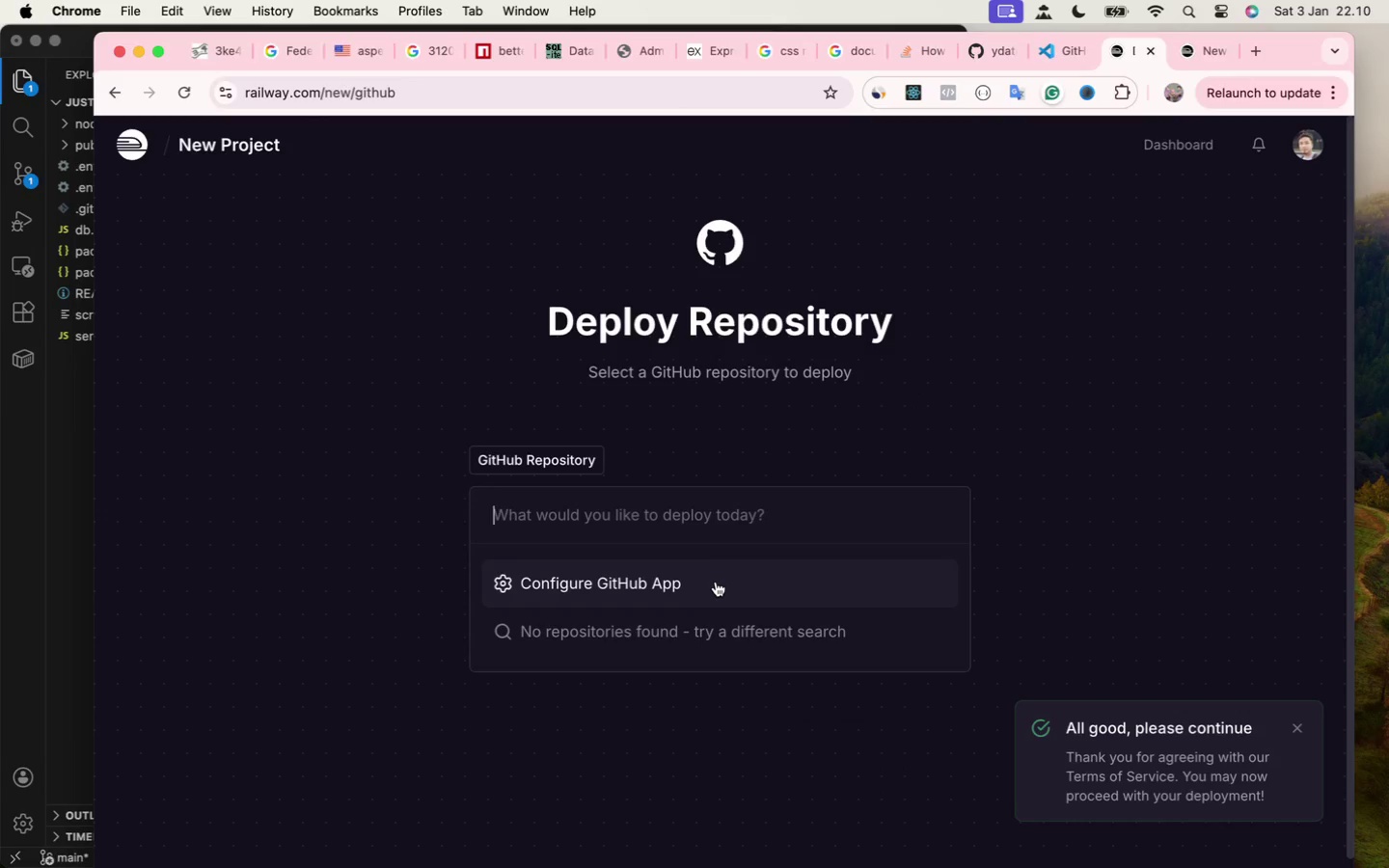 
left_click([717, 583])